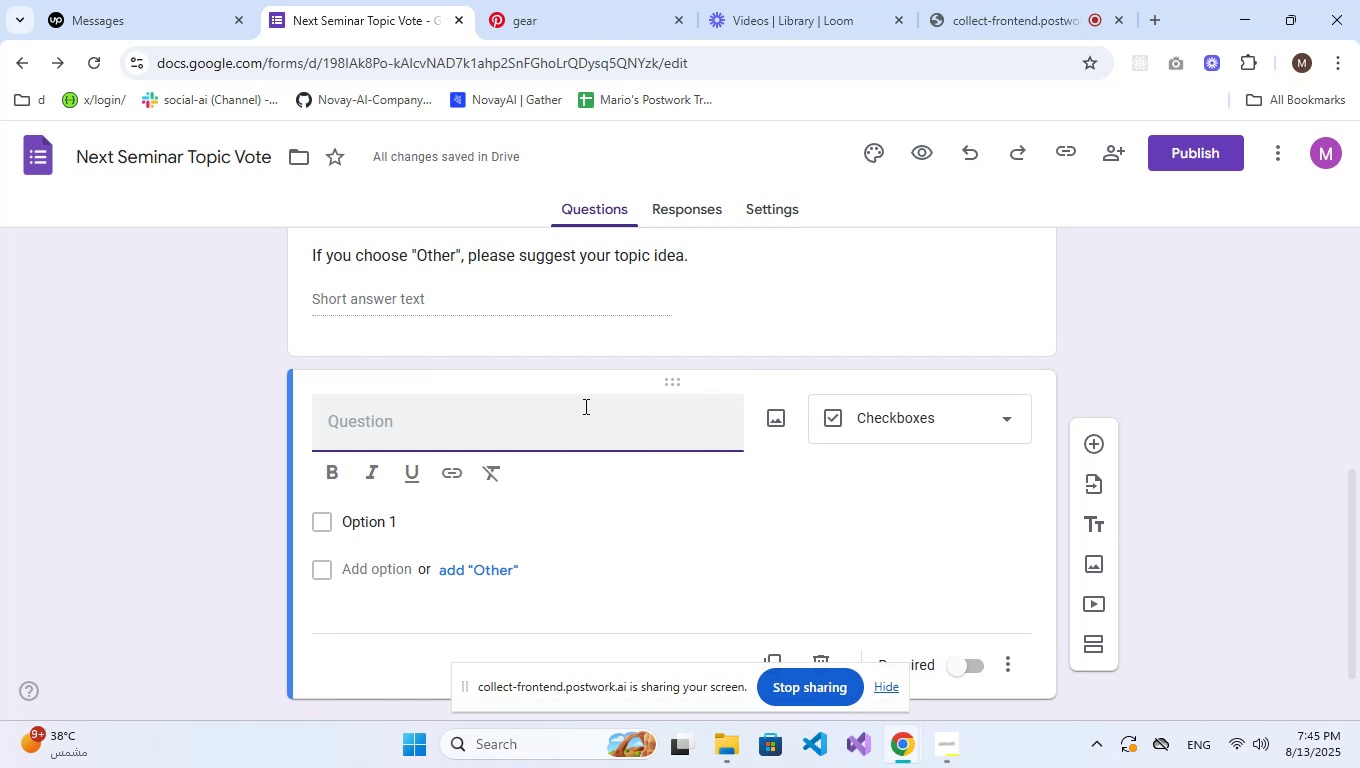 
type(Which formats do you prefer fot t)
key(Backspace)
key(Backspace)
key(Backspace)
type(t )
key(Backspace)
key(Backspace)
type(r the semo)
key(Backspace)
type(inar?)
key(Escape)
 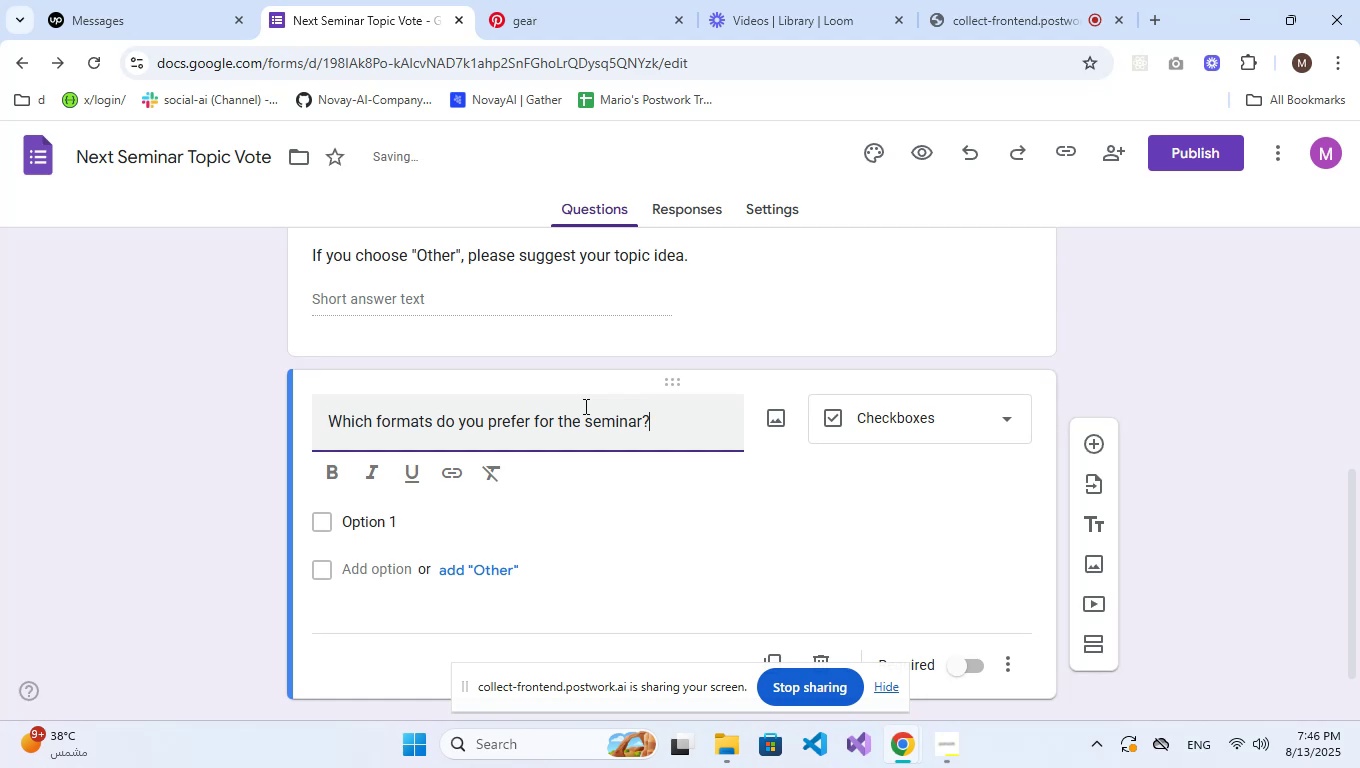 
left_click([497, 537])
 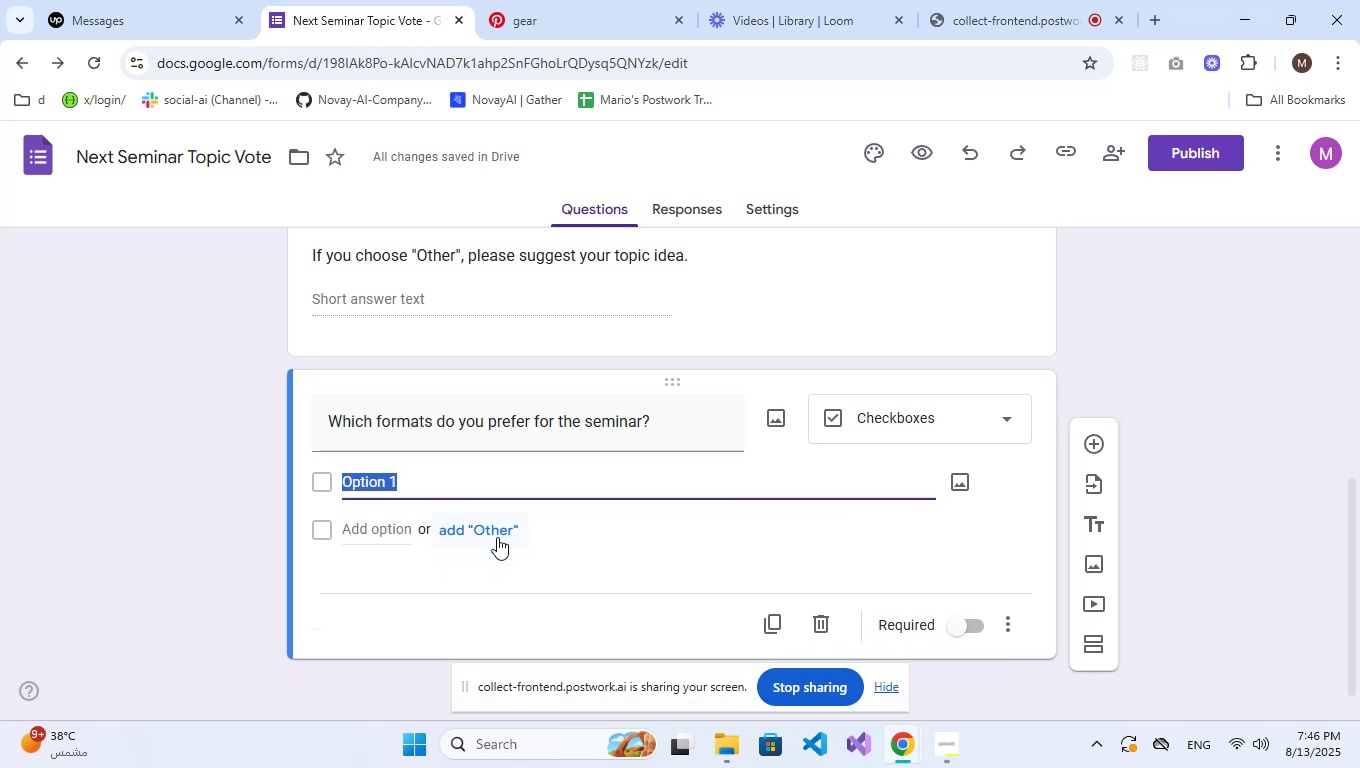 
type(K)
key(Backspace)
type(l)
key(Backspace)
type(Live presention p)
key(Backspace)
key(Backspace)
 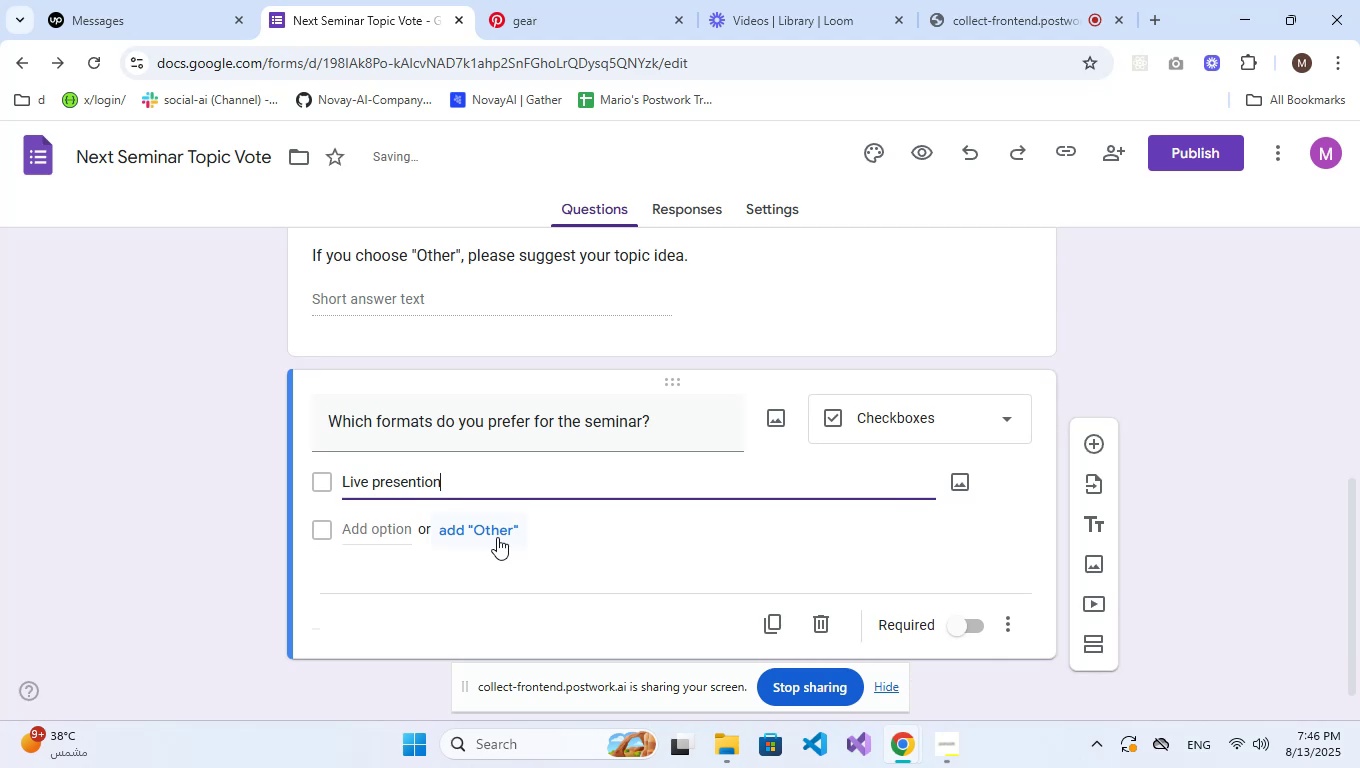 
key(Enter)
 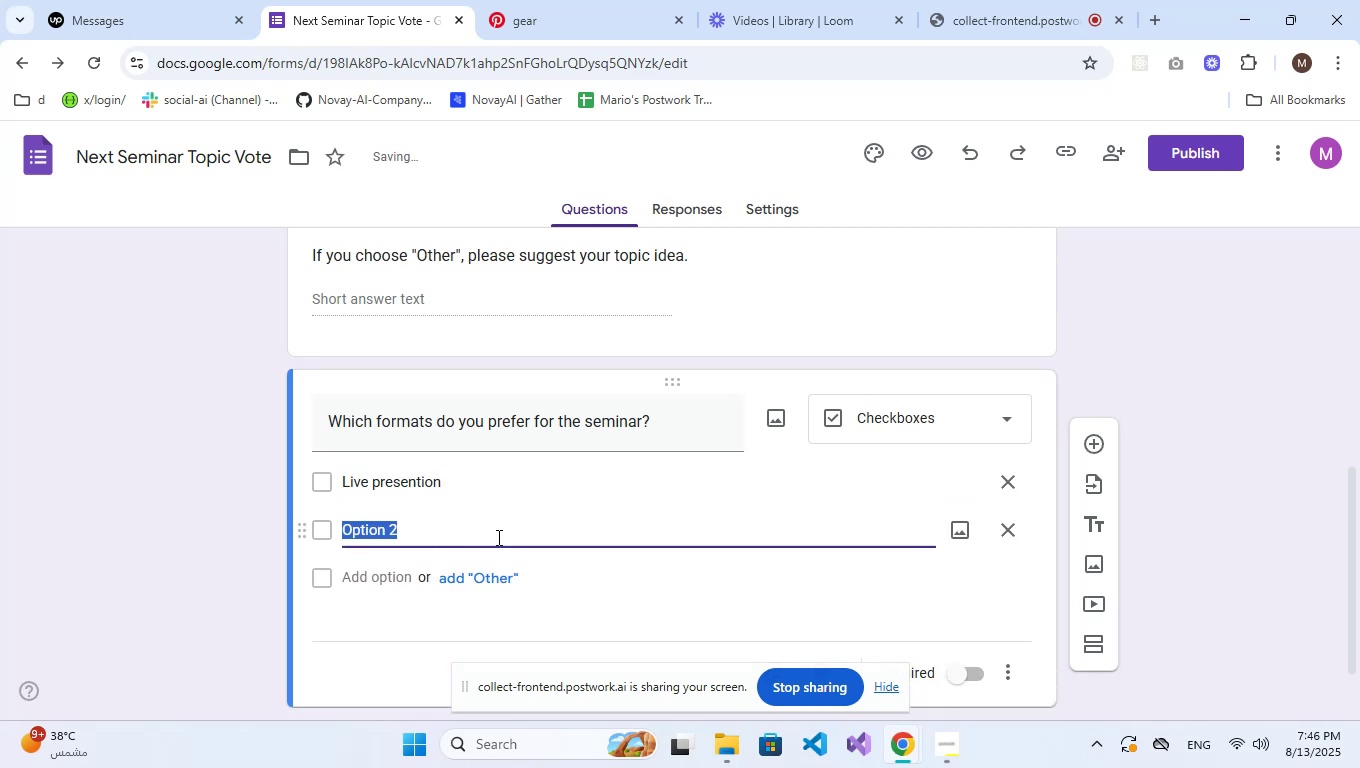 
type(Panel discussion)
 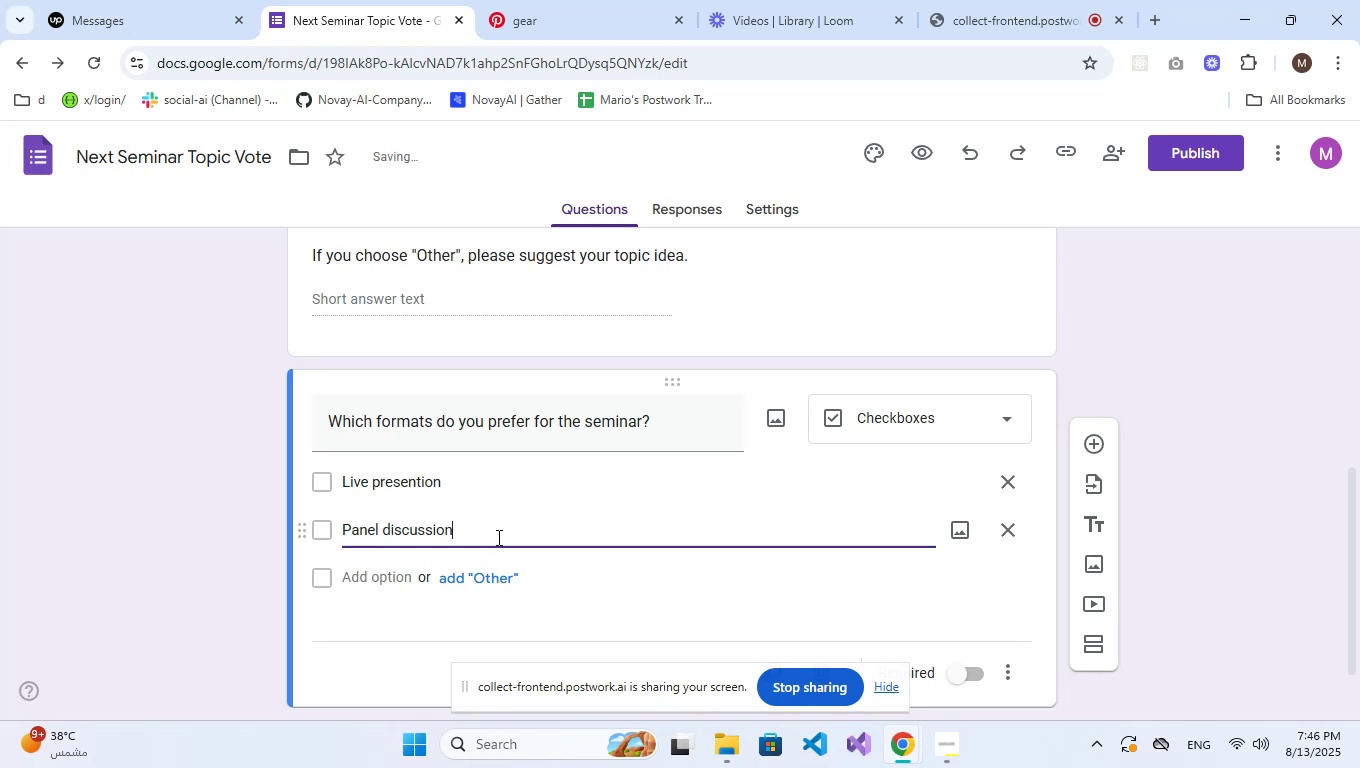 
key(Enter)
 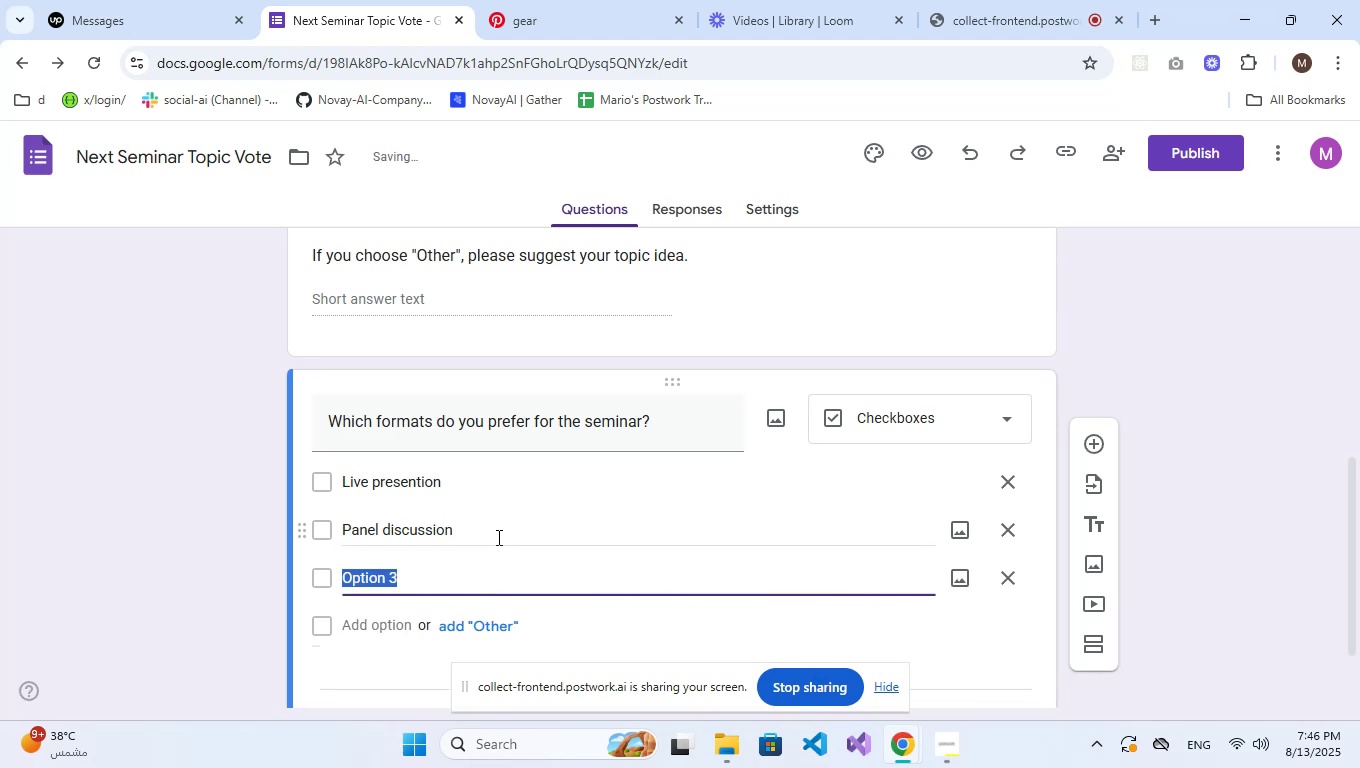 
type(Interactive workshop)
 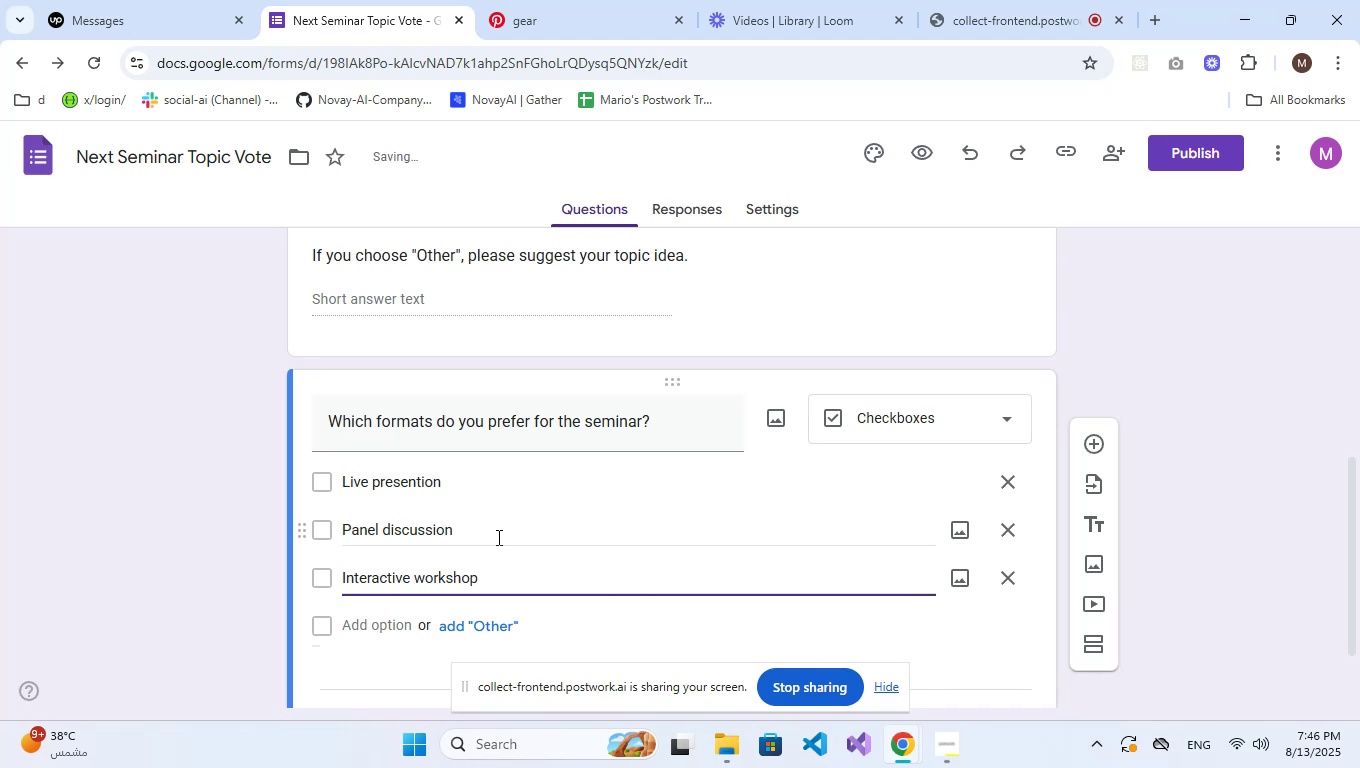 
key(Enter)
 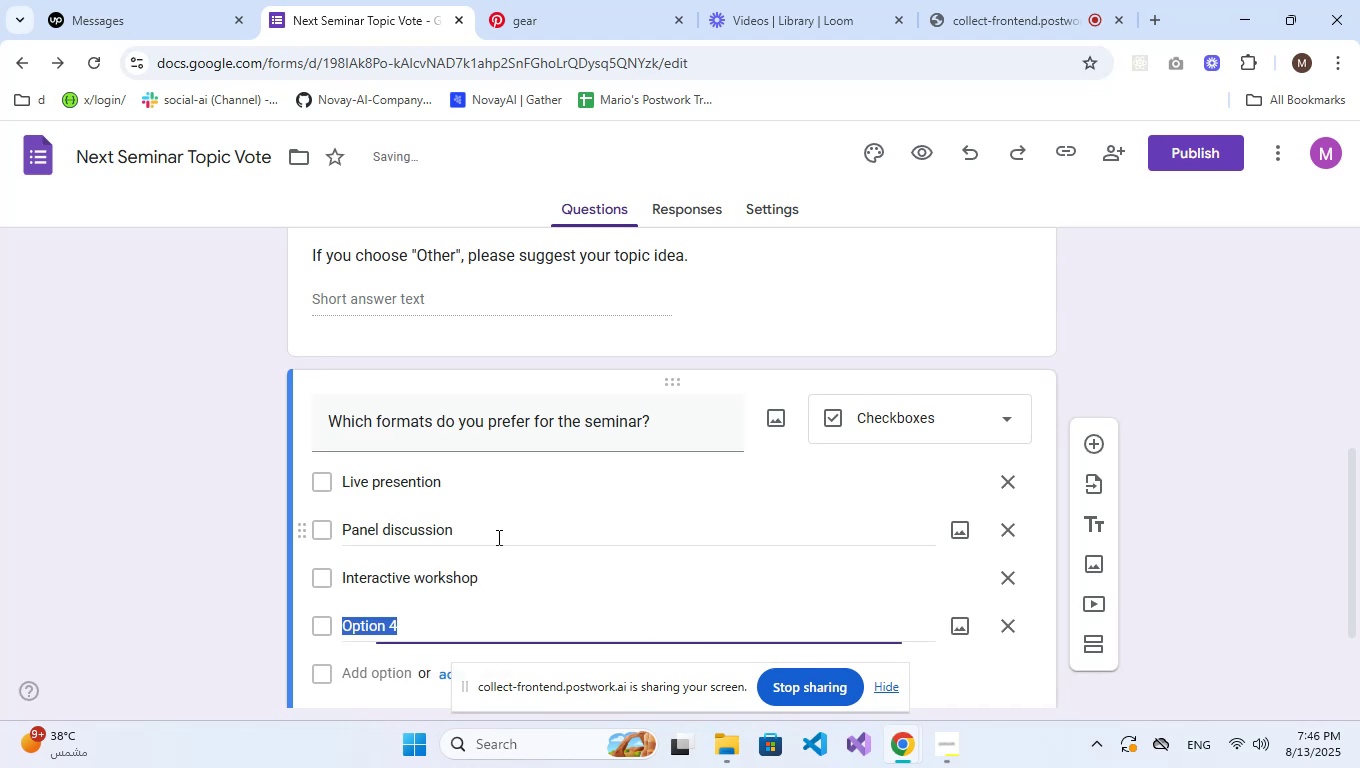 
type(A&)
key(Backspace)
key(Backspace)
type(Q&A session)
 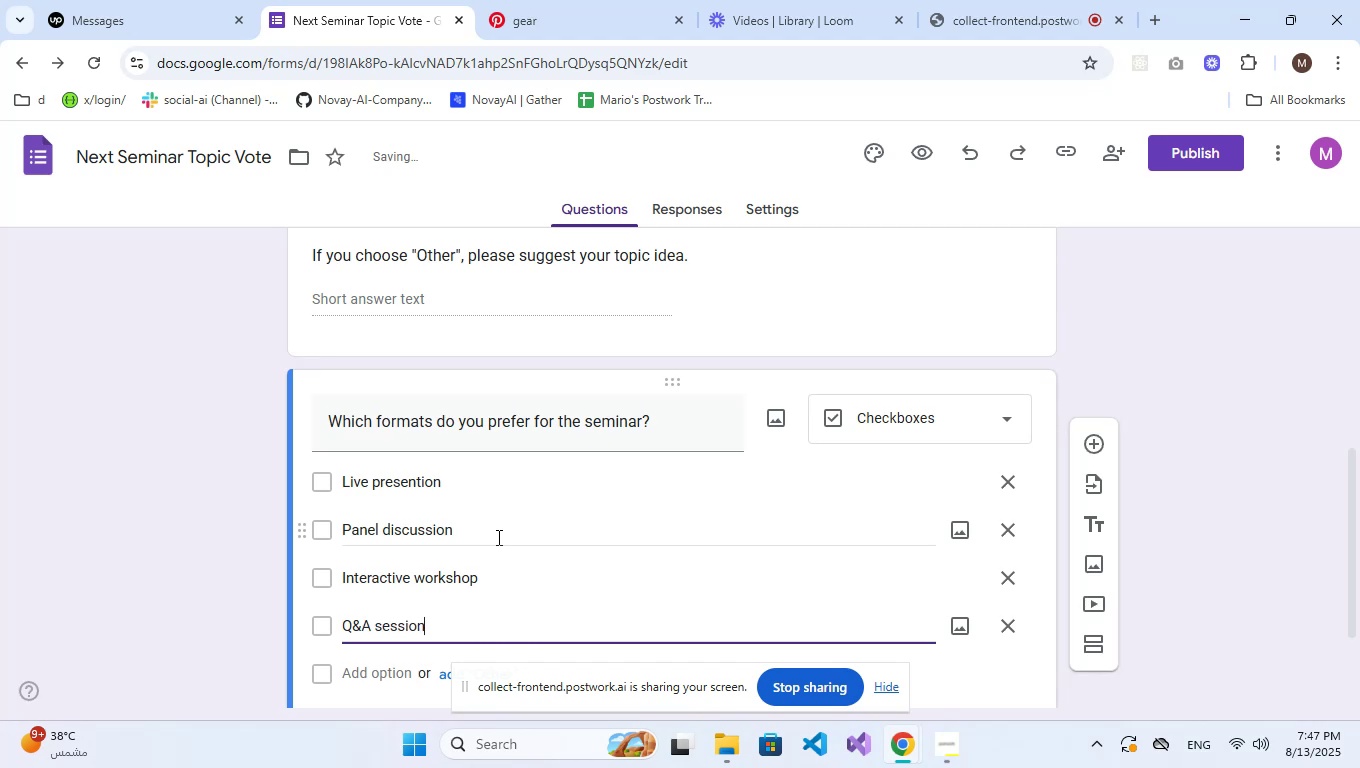 
scroll: coordinate [497, 537], scroll_direction: down, amount: 2.0
 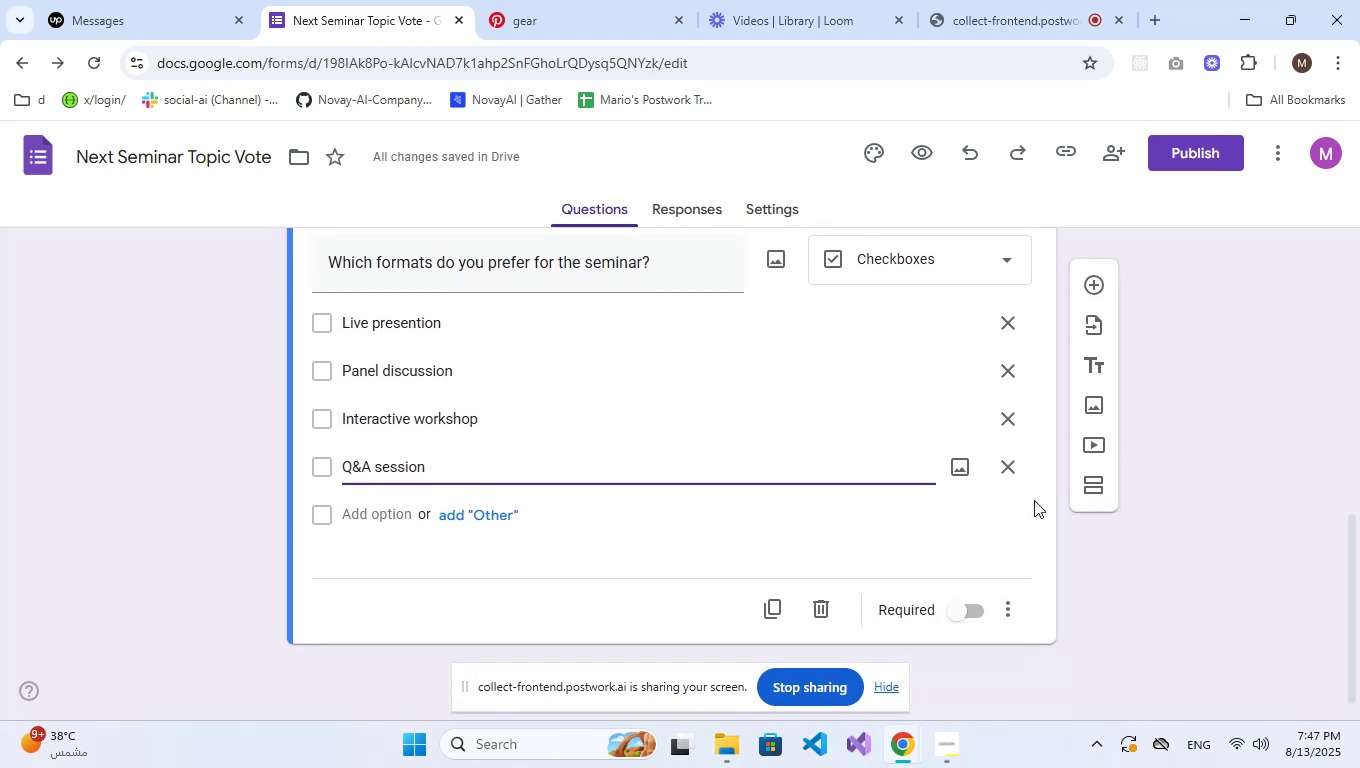 
left_click([975, 611])
 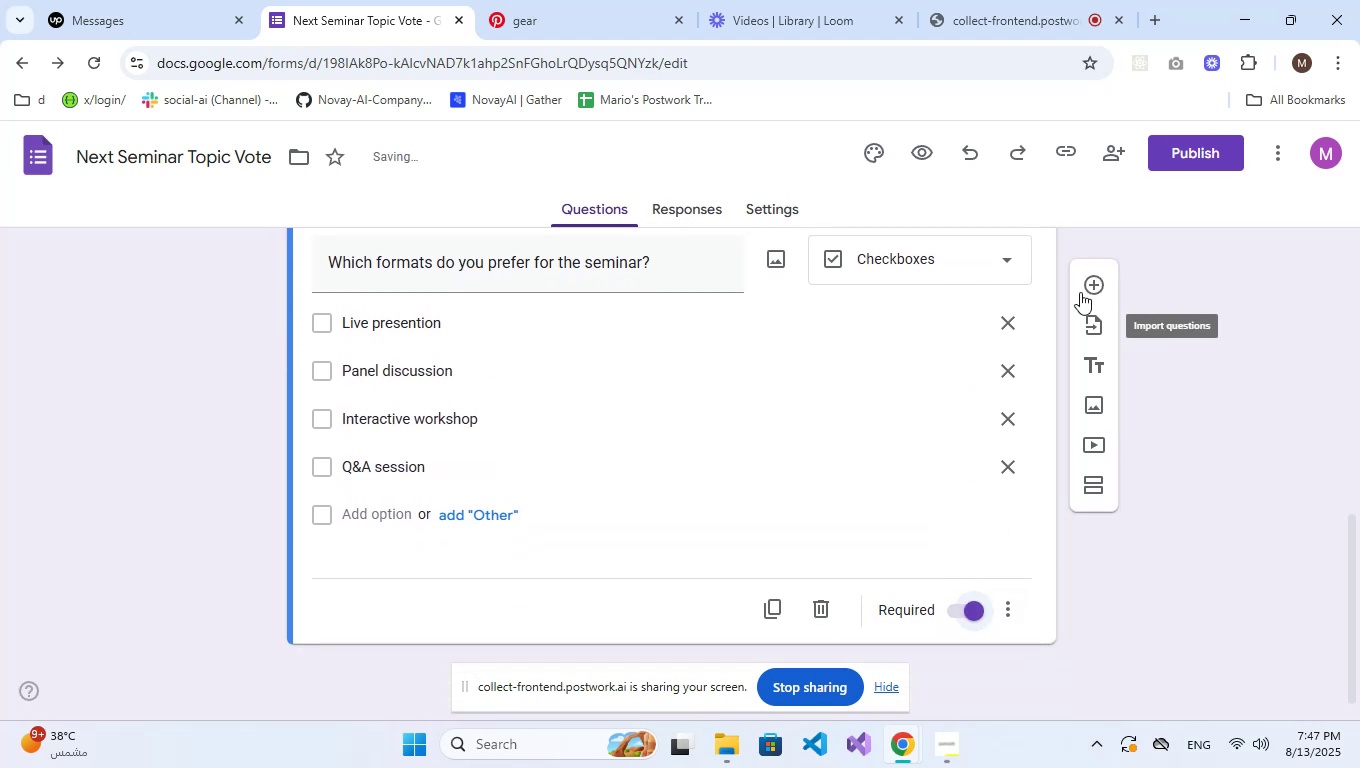 
left_click([1085, 289])
 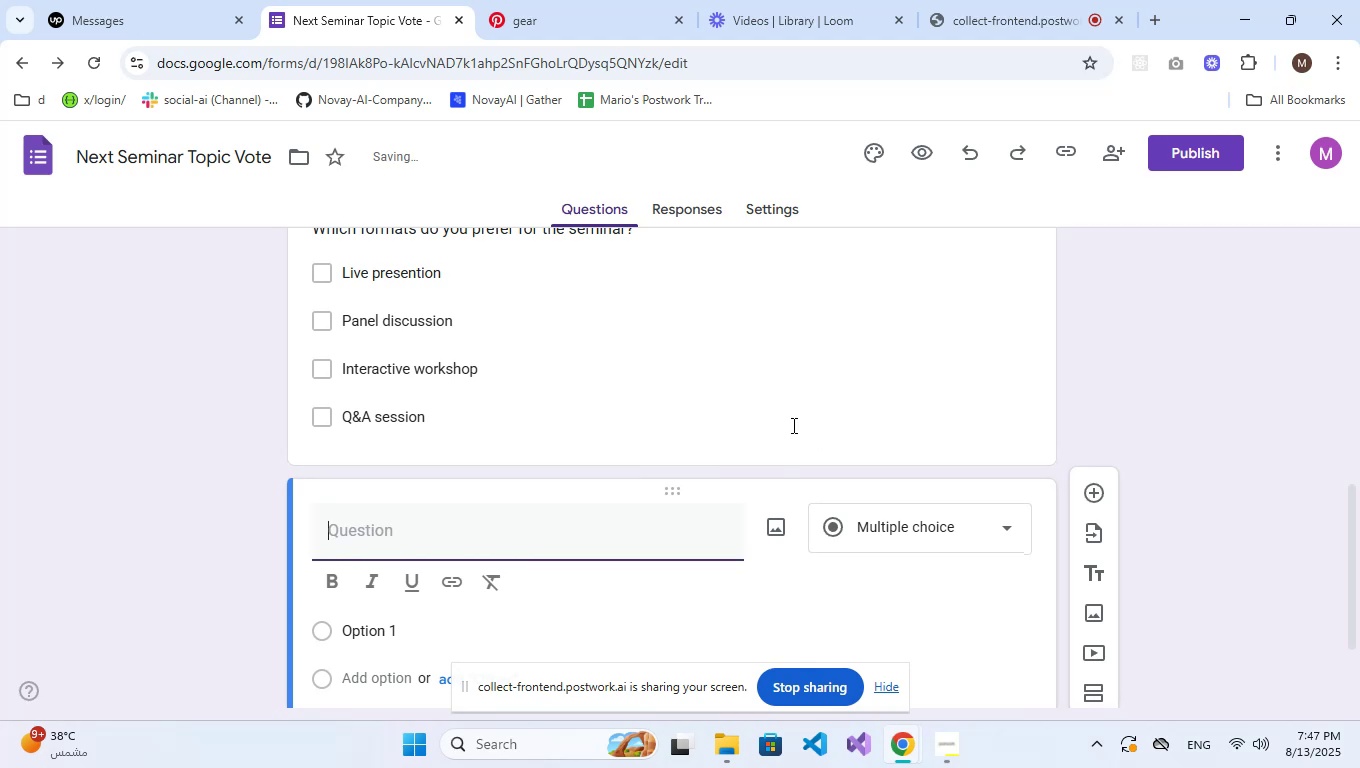 
left_click([886, 546])
 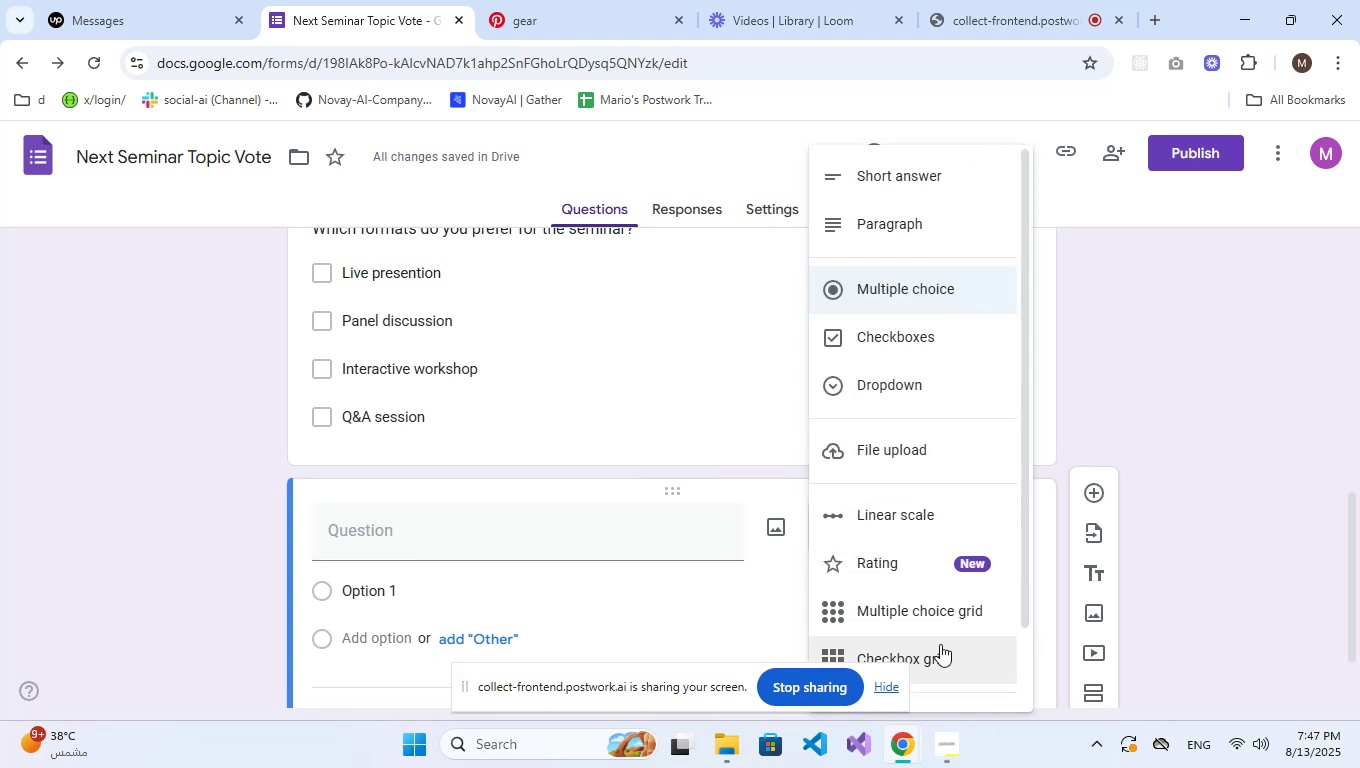 
left_click([947, 618])
 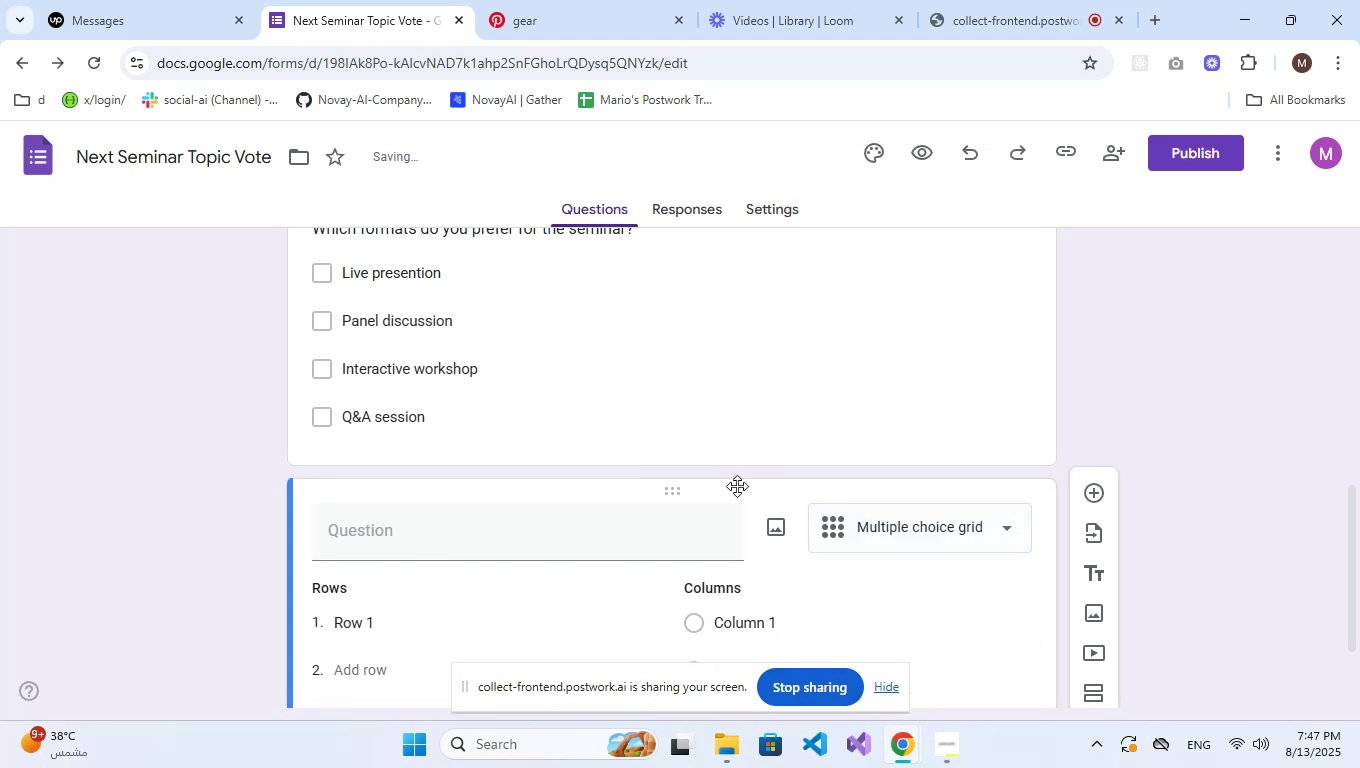 
scroll: coordinate [680, 477], scroll_direction: down, amount: 2.0
 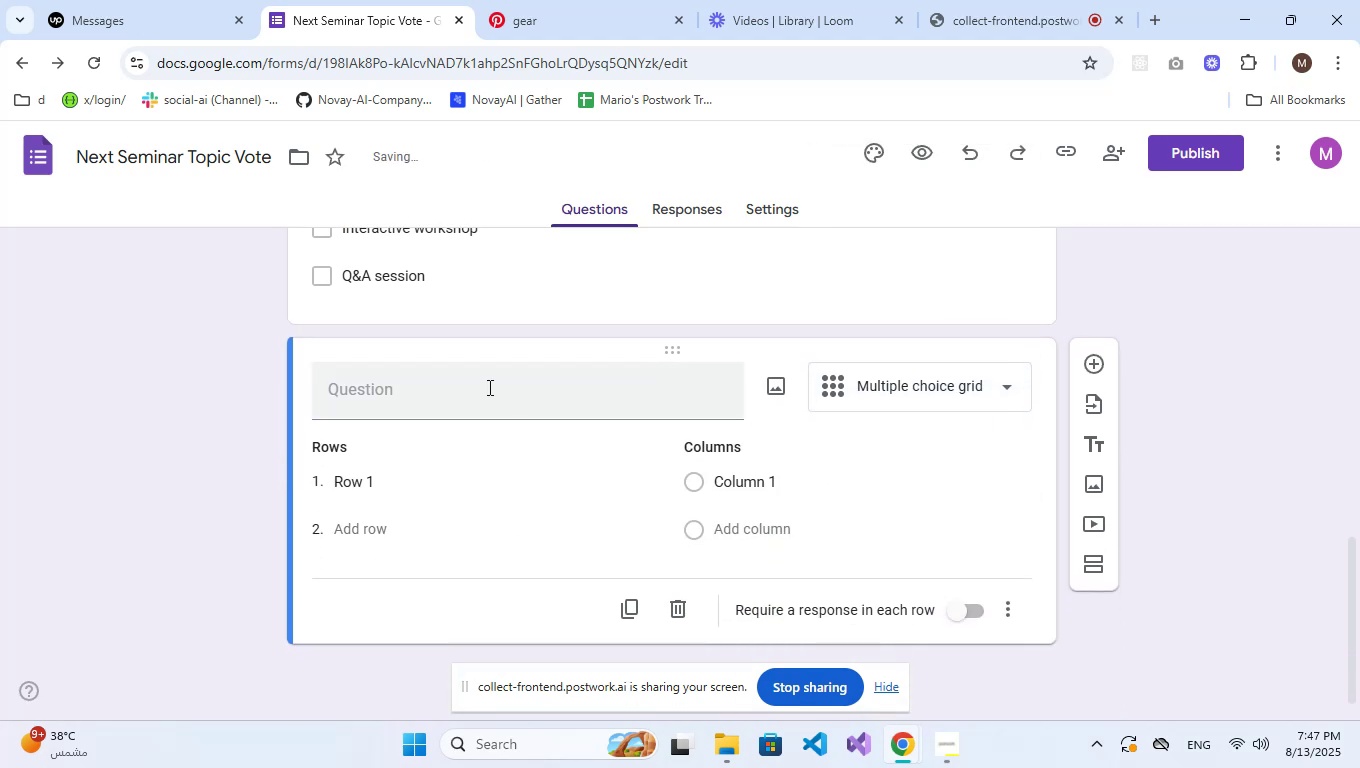 
left_click([488, 387])
 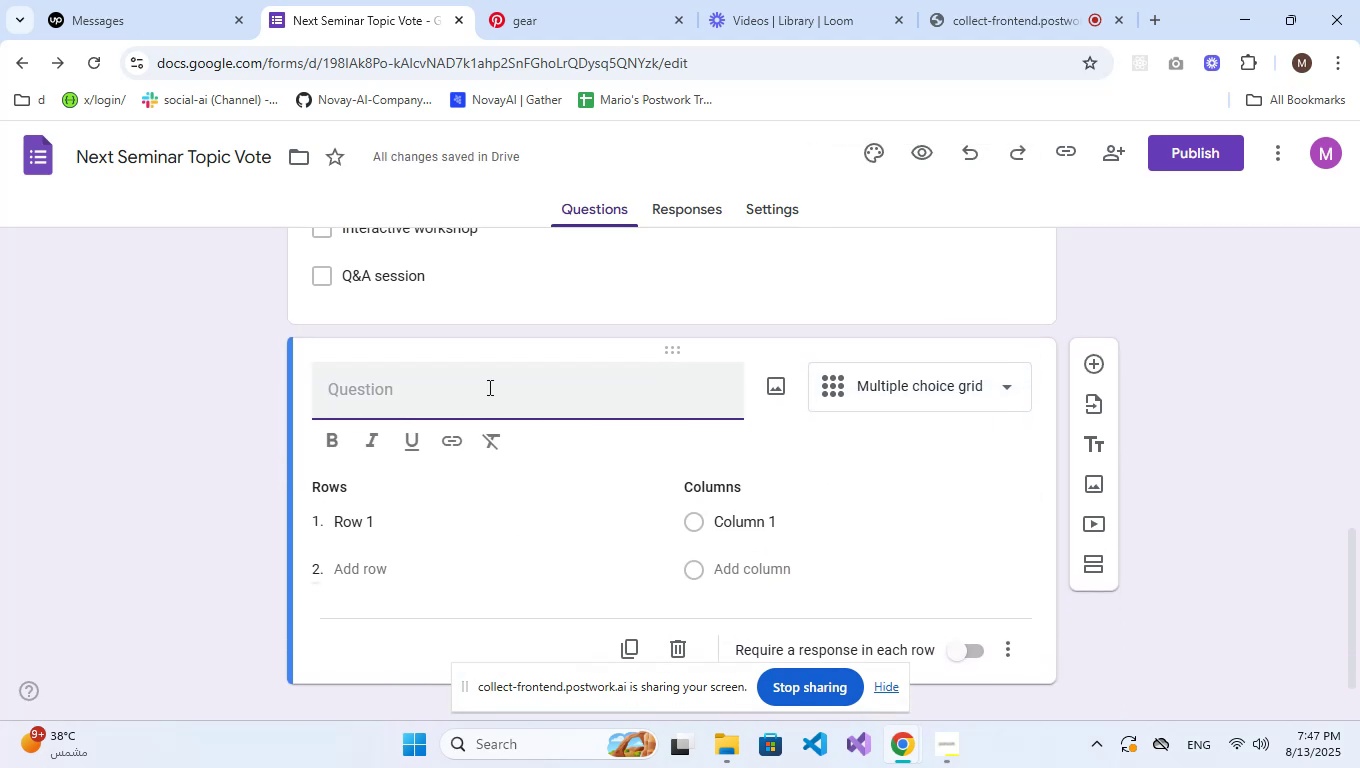 
type(Rate the importance of:)
 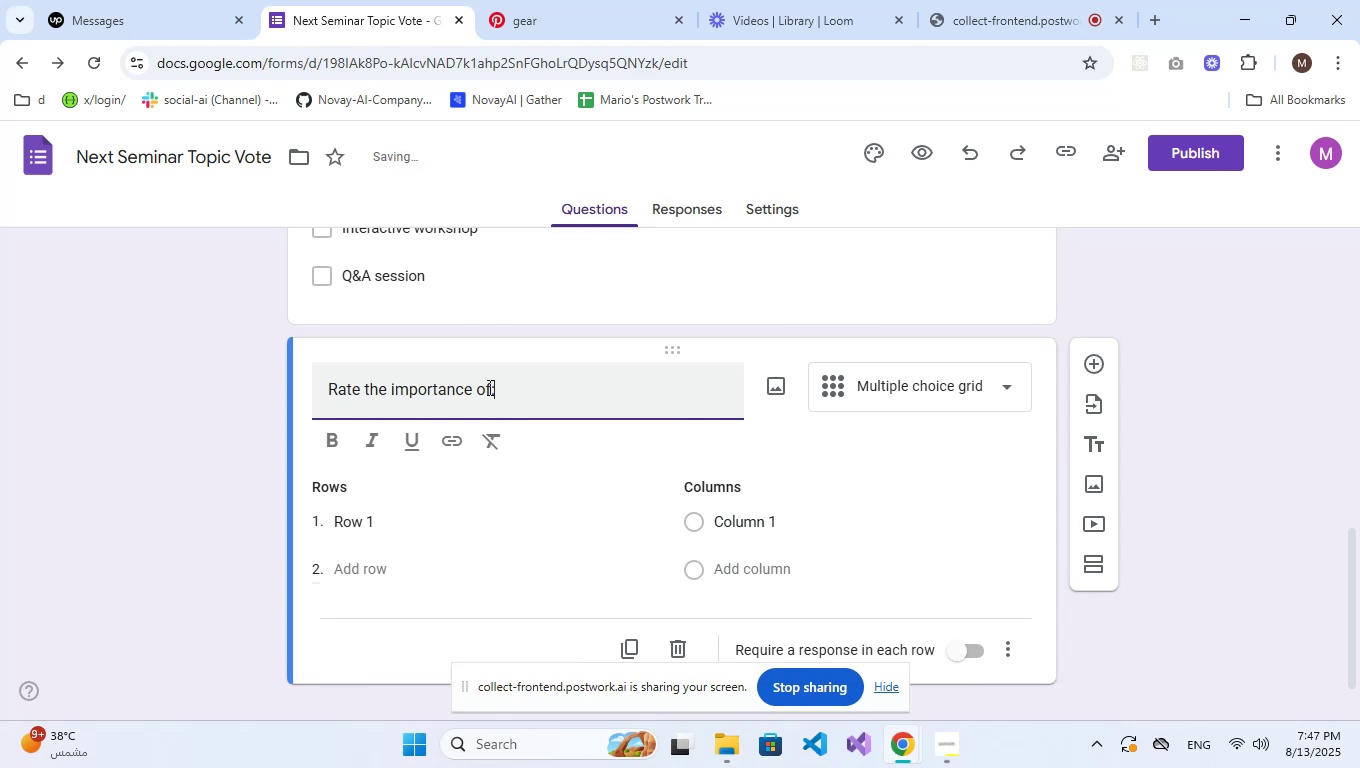 
left_click([389, 524])
 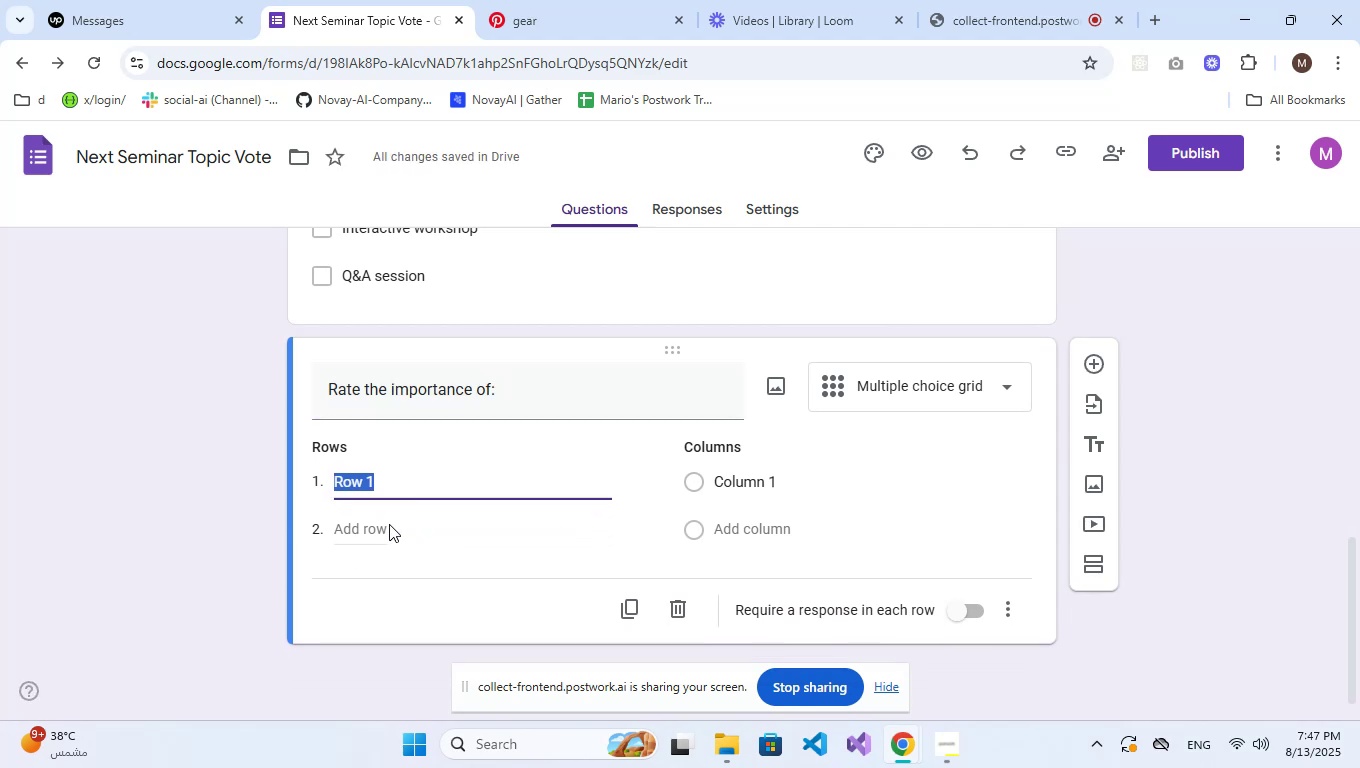 
type(Speaker expertise)
 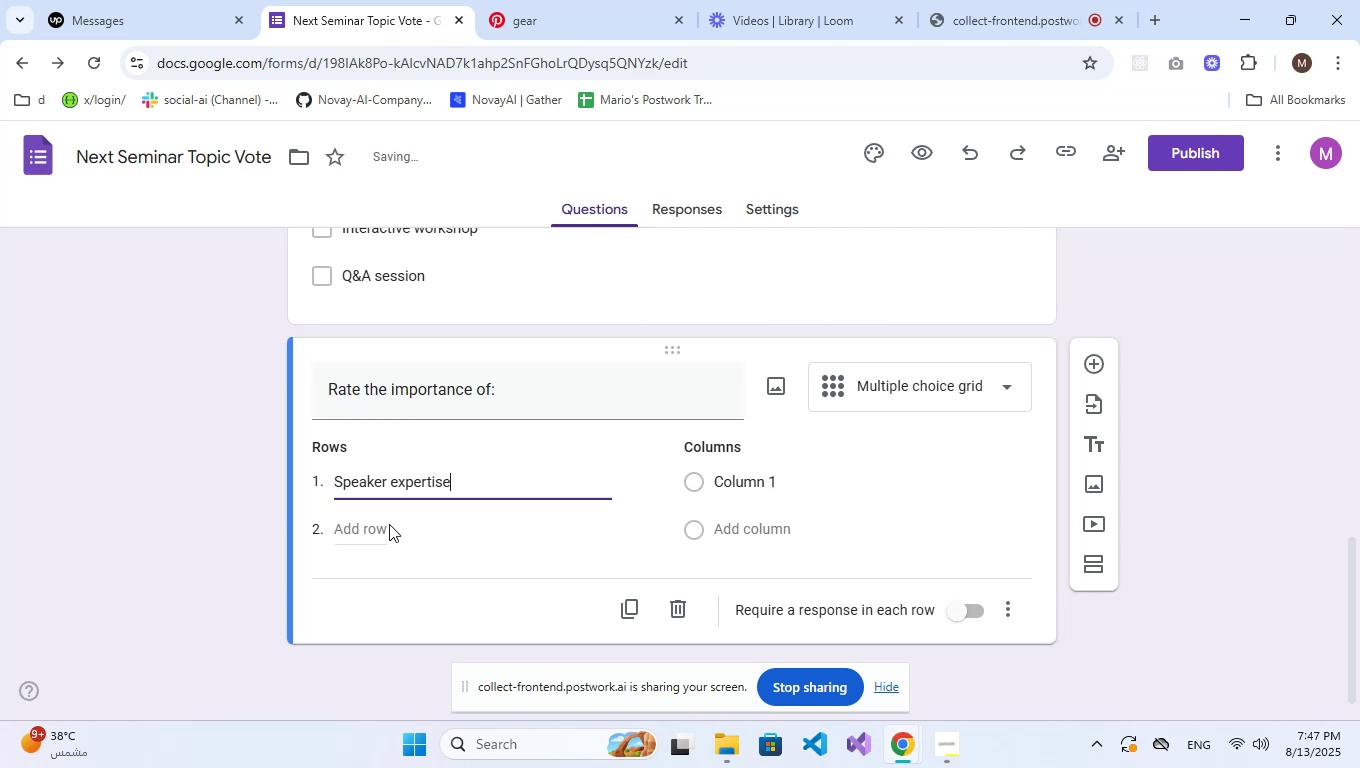 
key(Enter)
 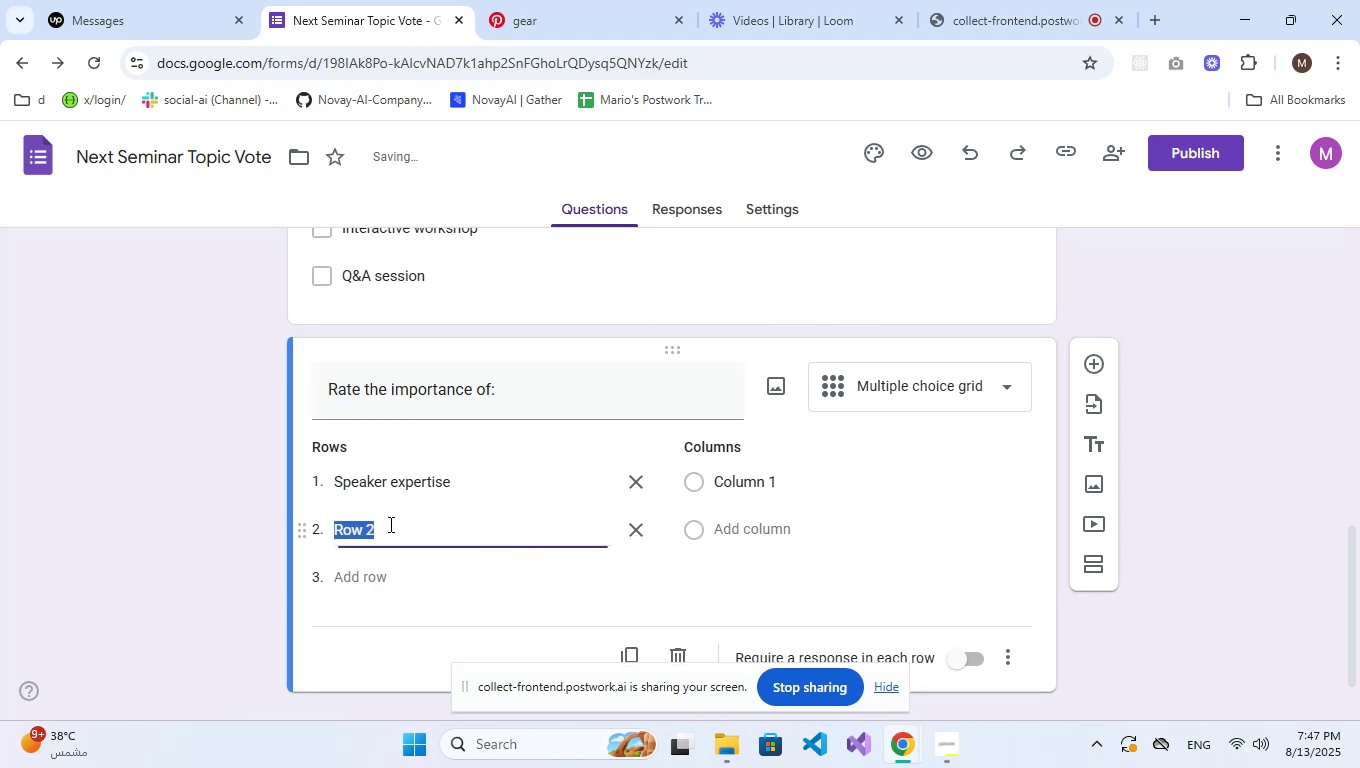 
type(Practicak)
key(Backspace)
type(l examples)
 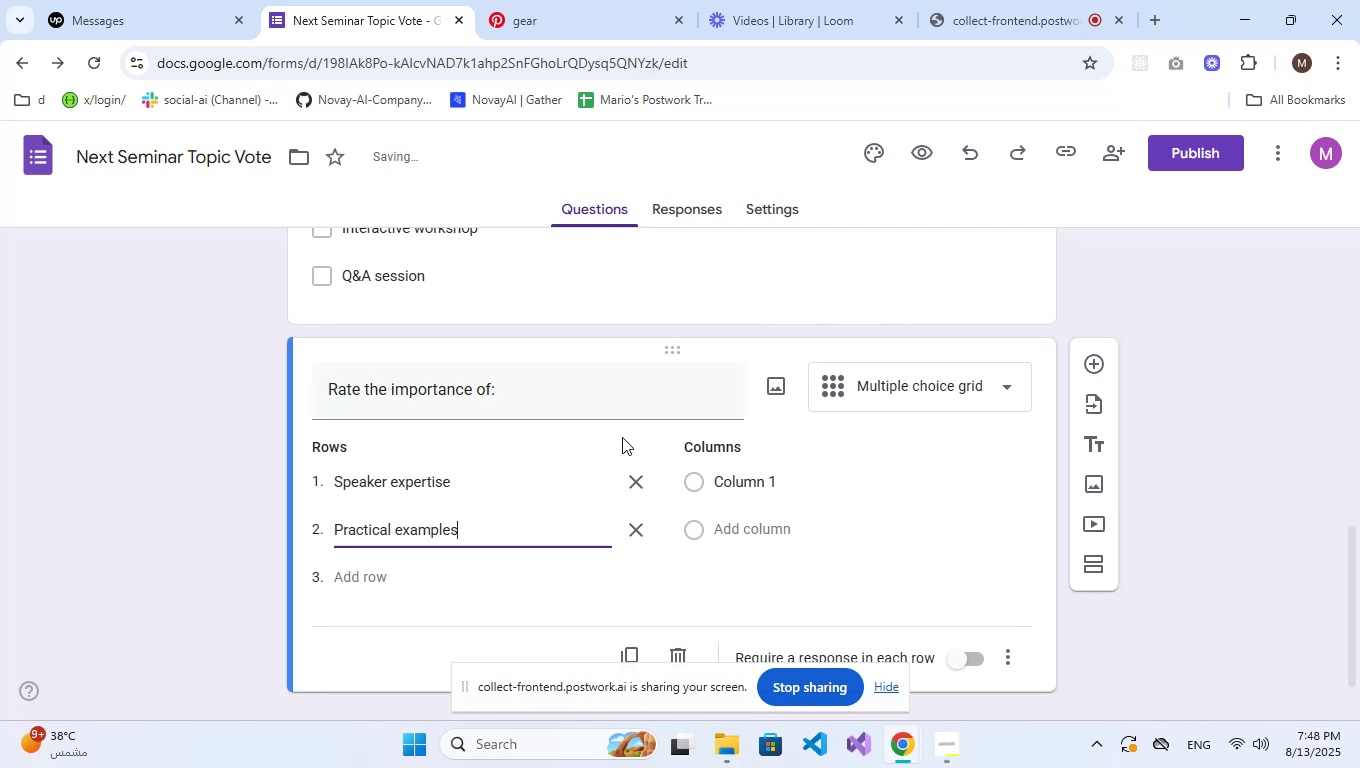 
key(NumpadEnter)
type(Networking)
 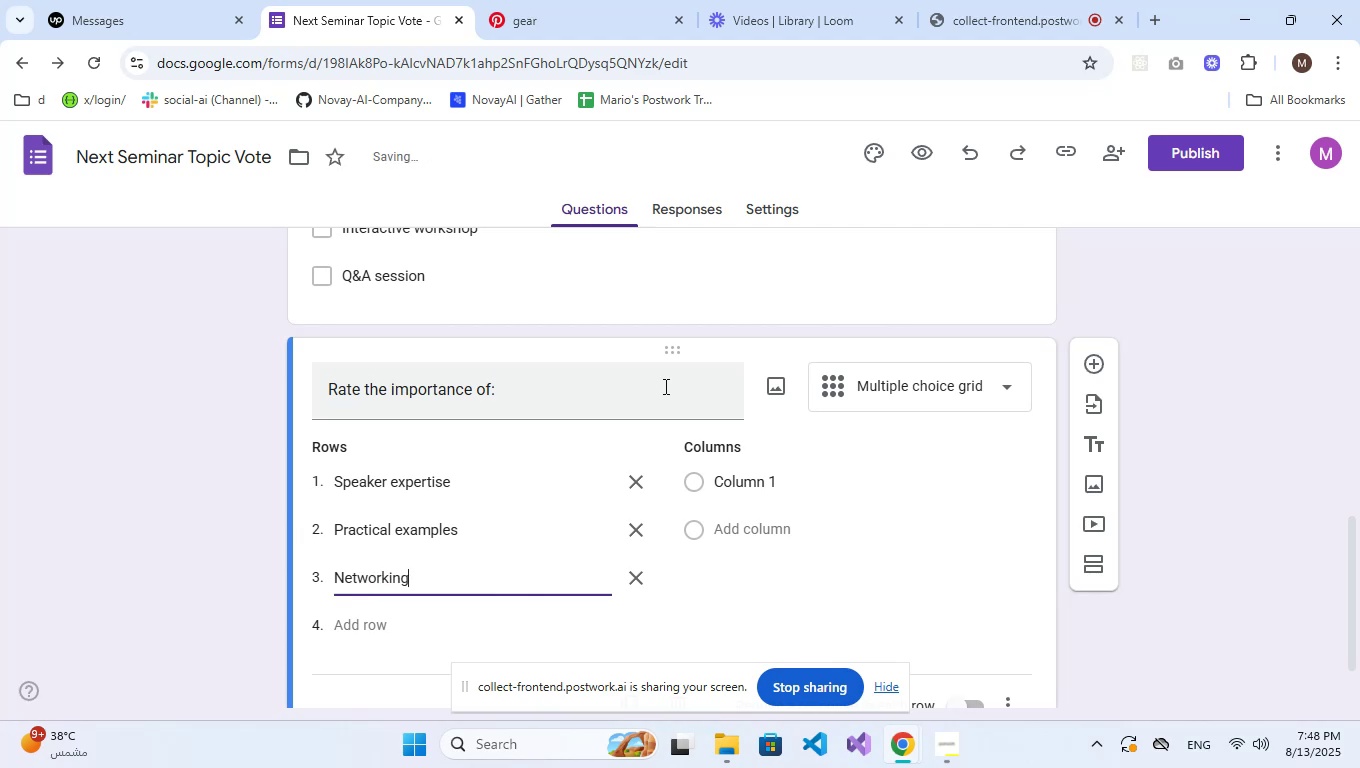 
type( opport)
 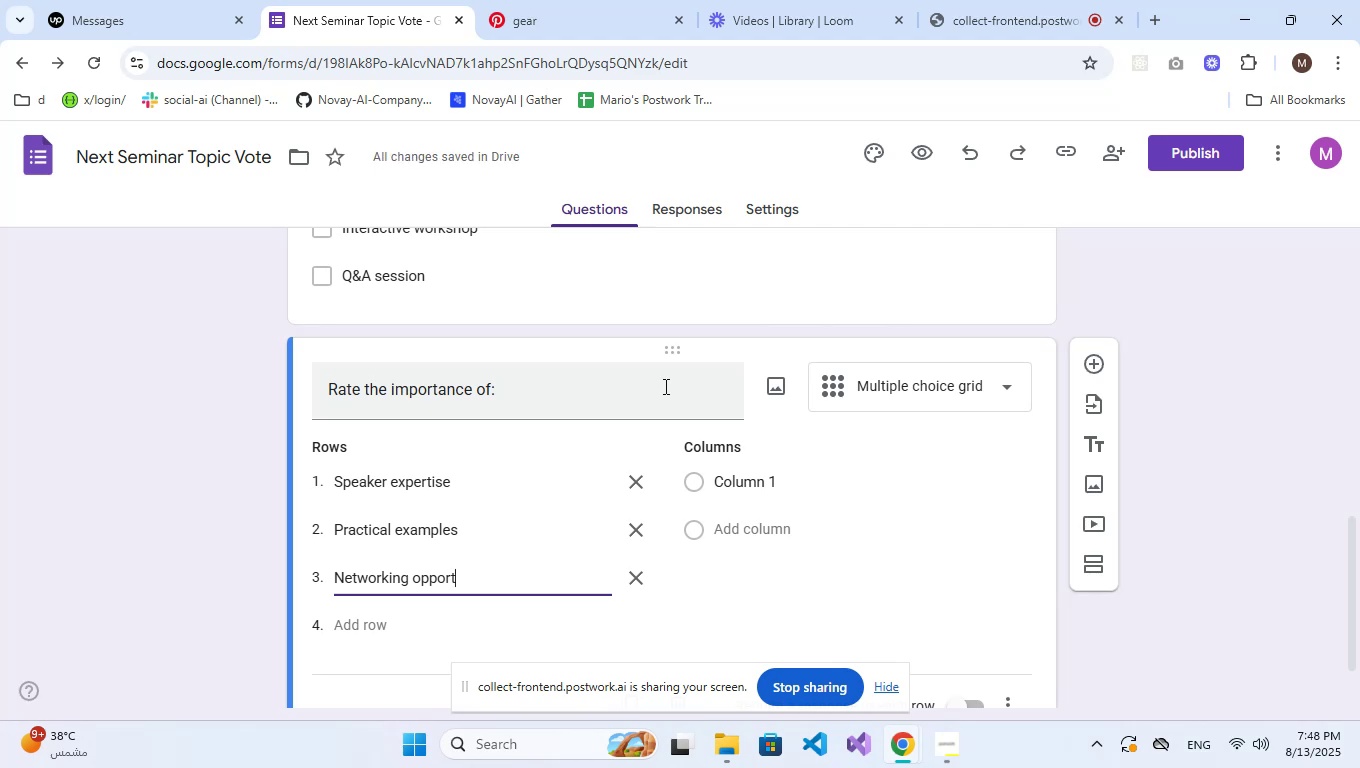 
type(unities)
 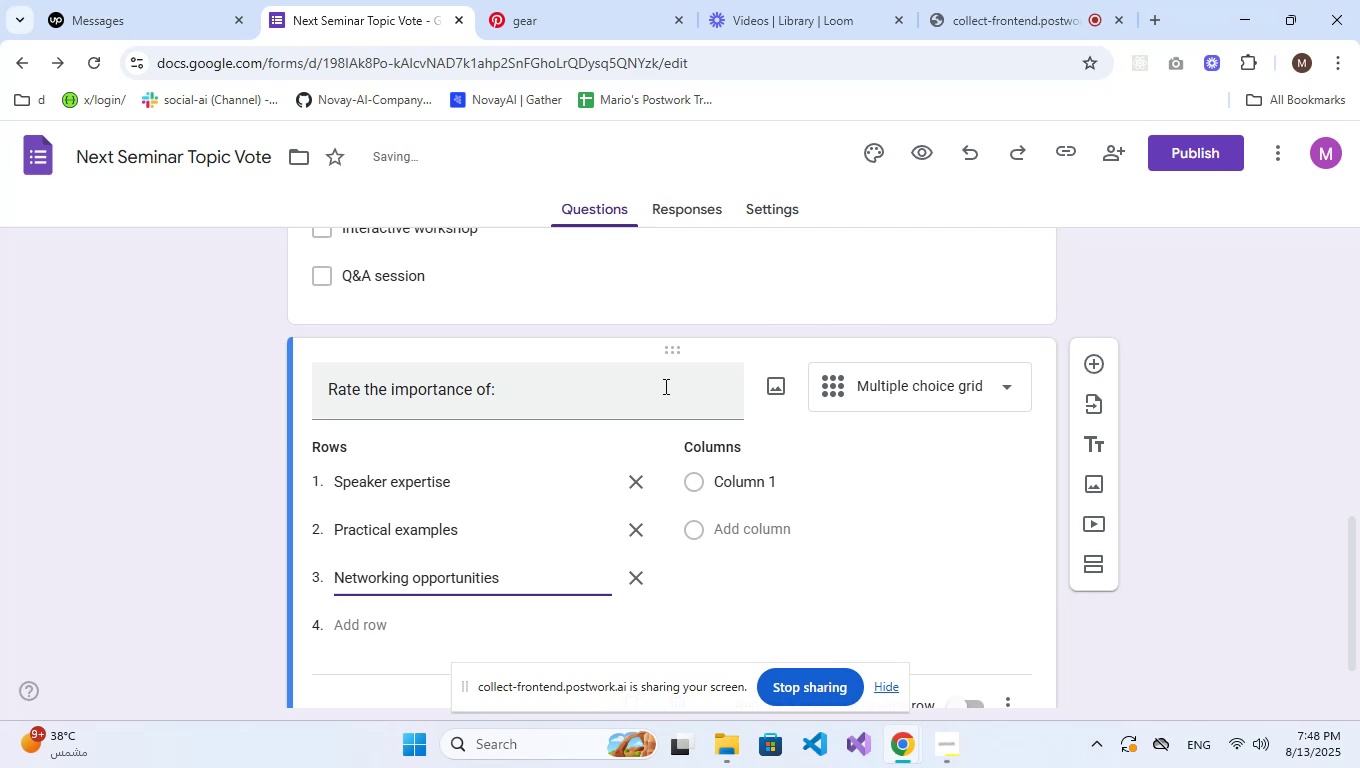 
key(Enter)
 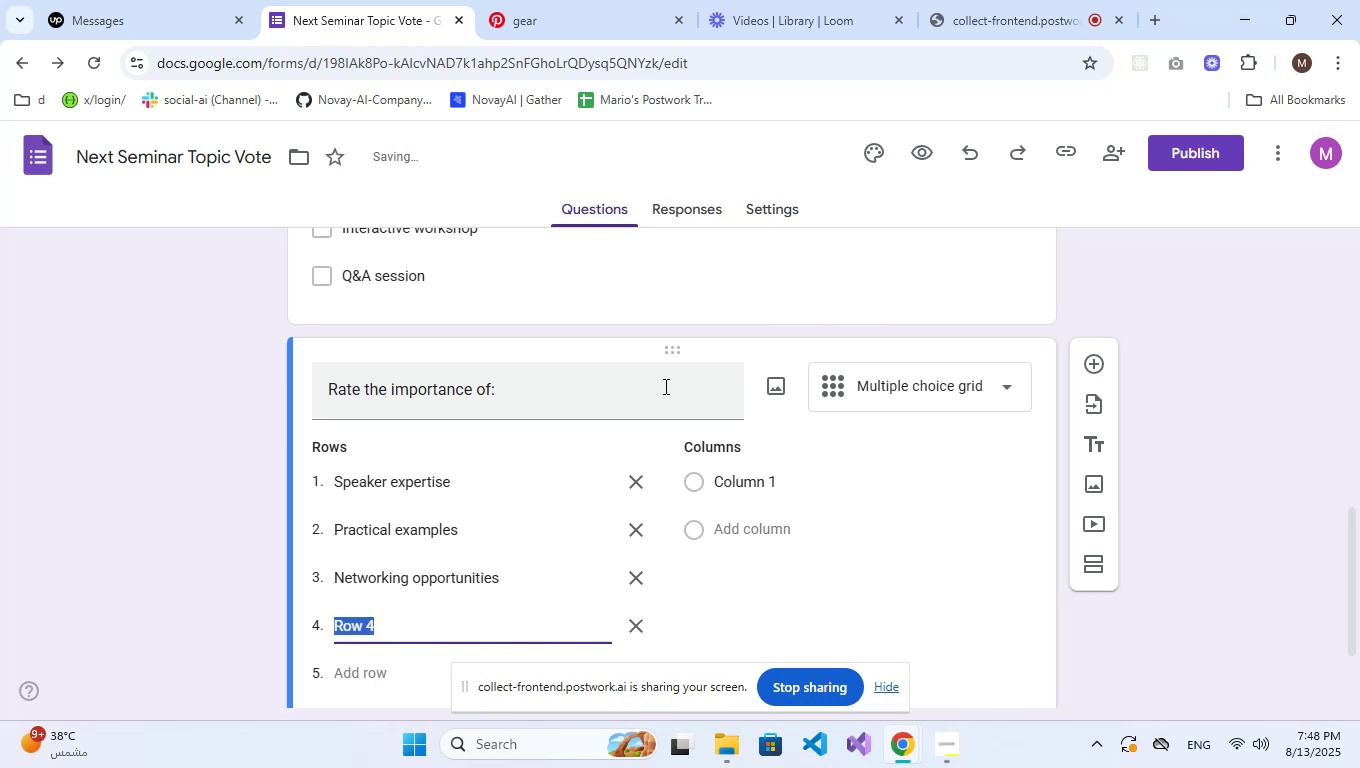 
type(Topic relevance)
 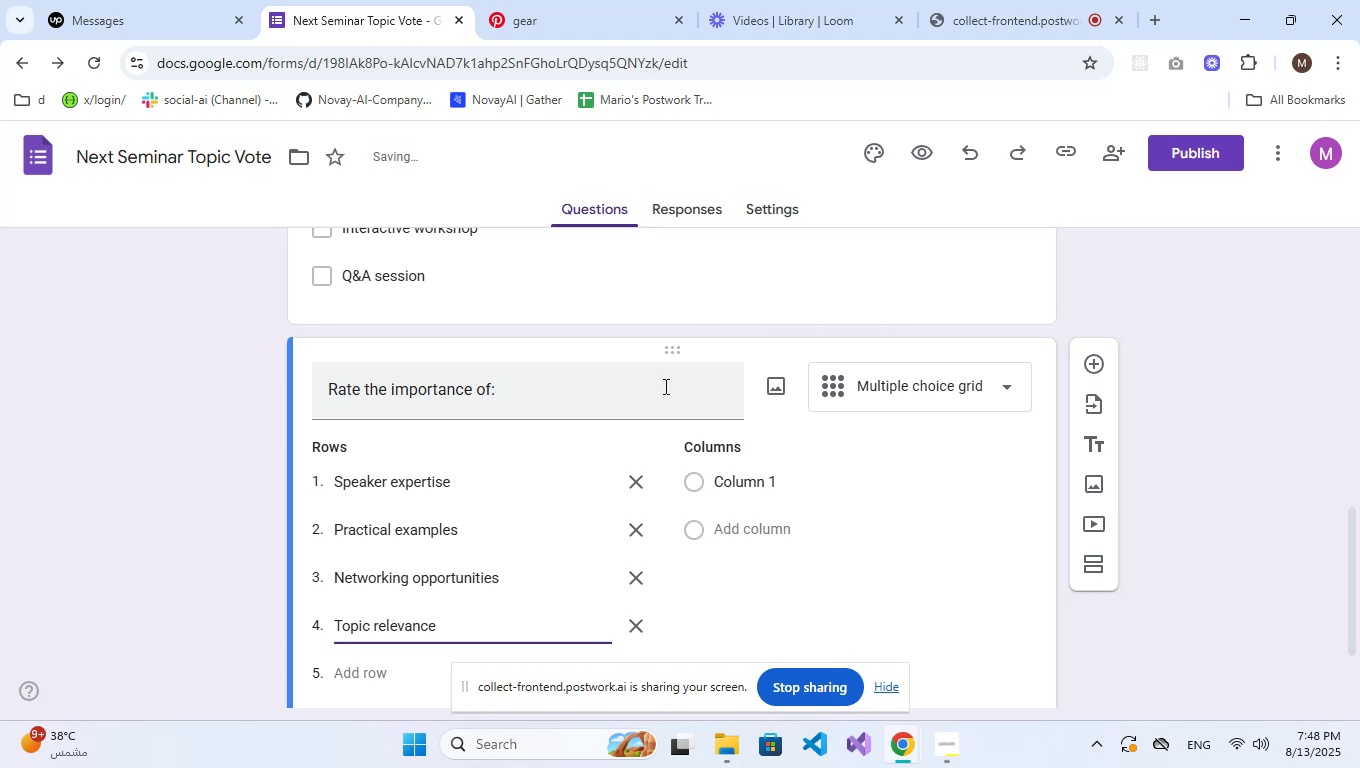 
left_click([769, 468])
 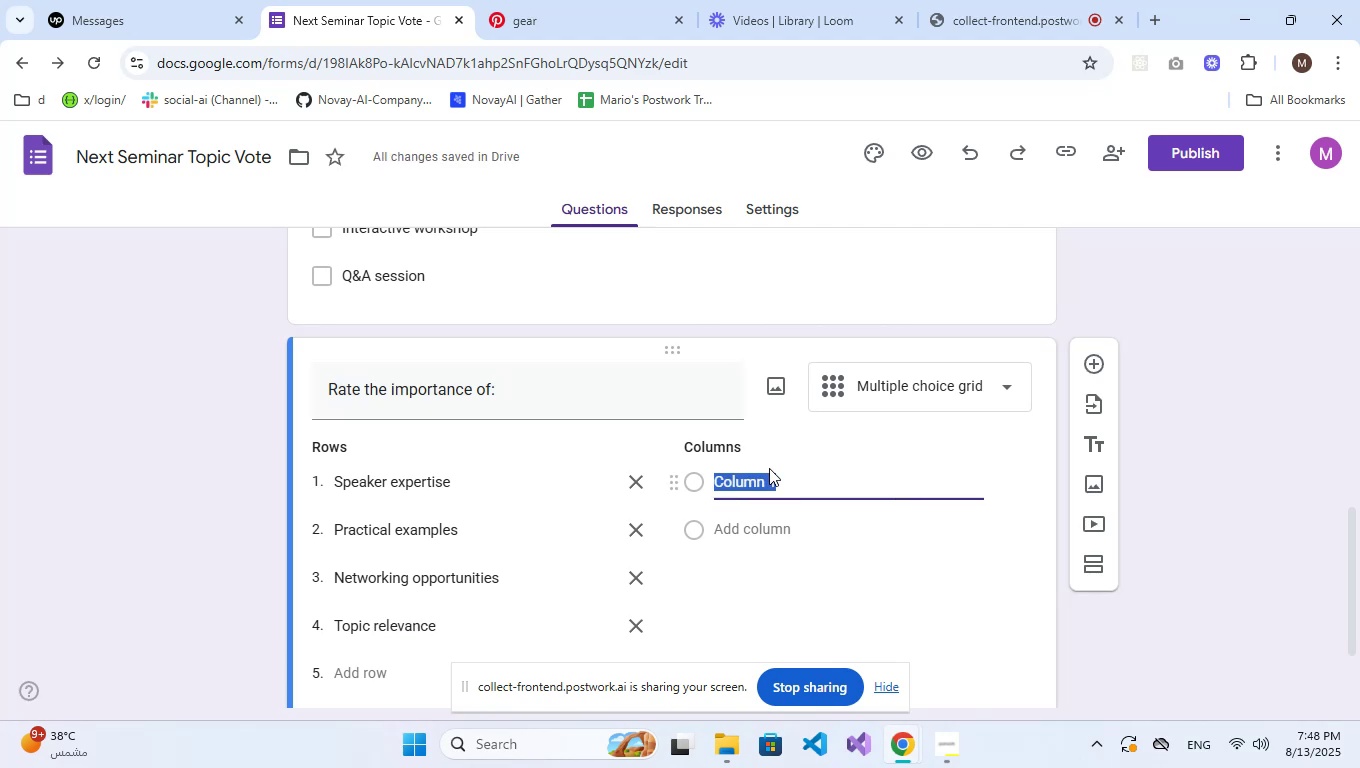 
type(Not imoi)
key(Backspace)
key(Backspace)
type(portant)
 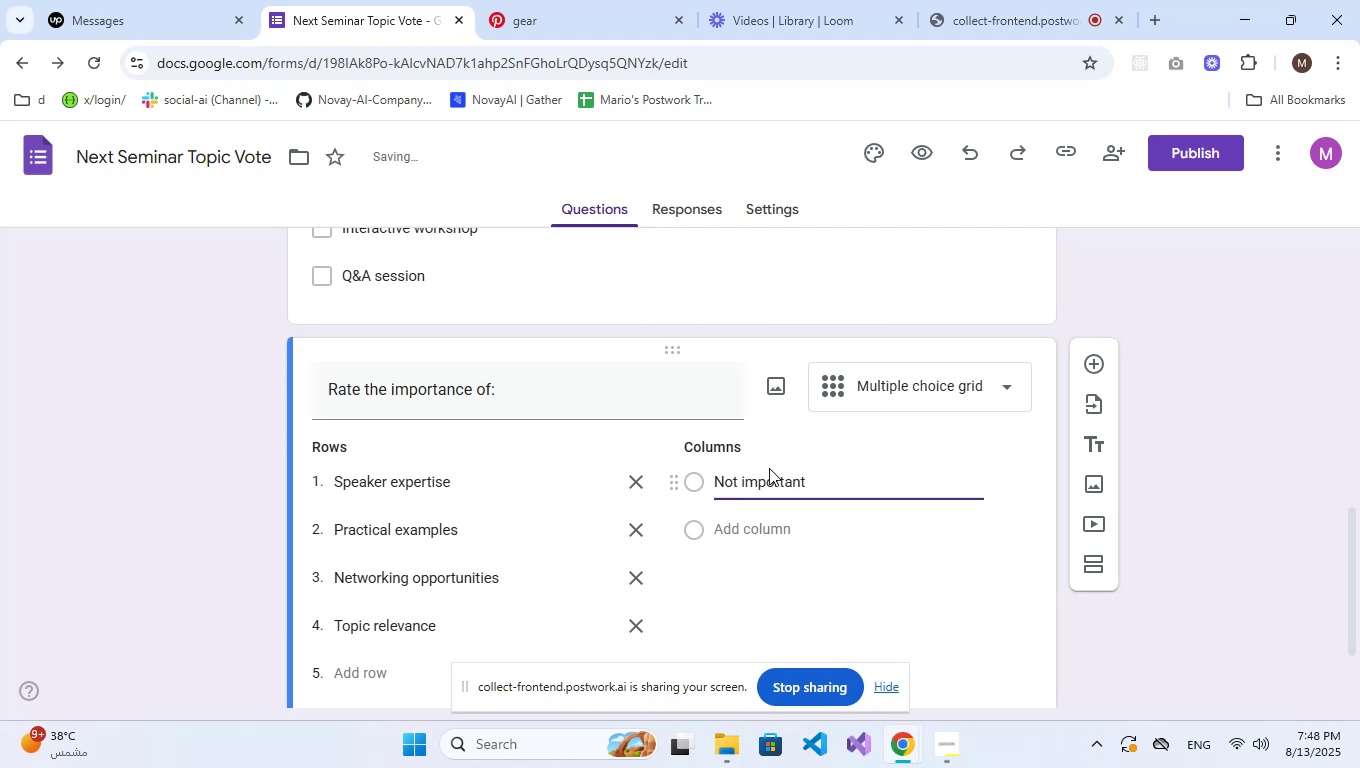 
key(Enter)
 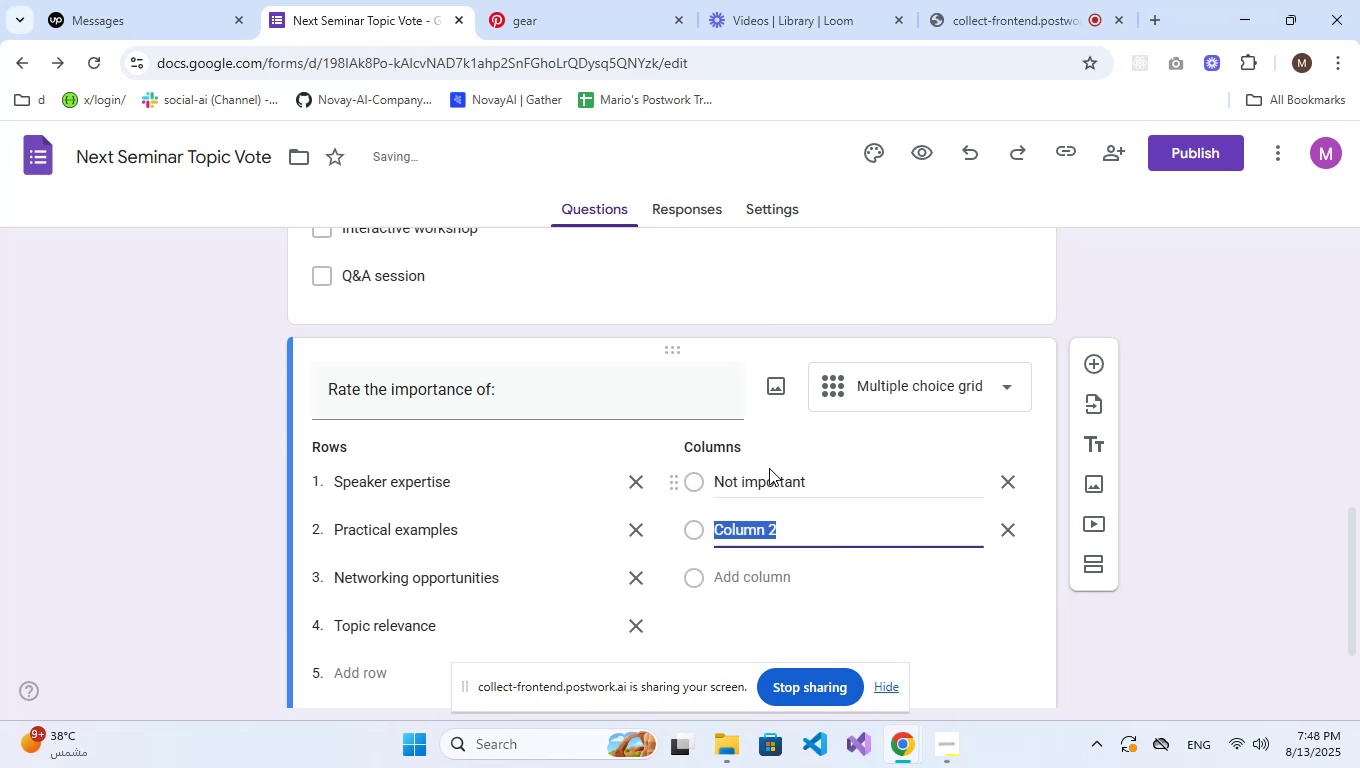 
type(Net)
key(Backspace)
key(Backspace)
type(eutral)
 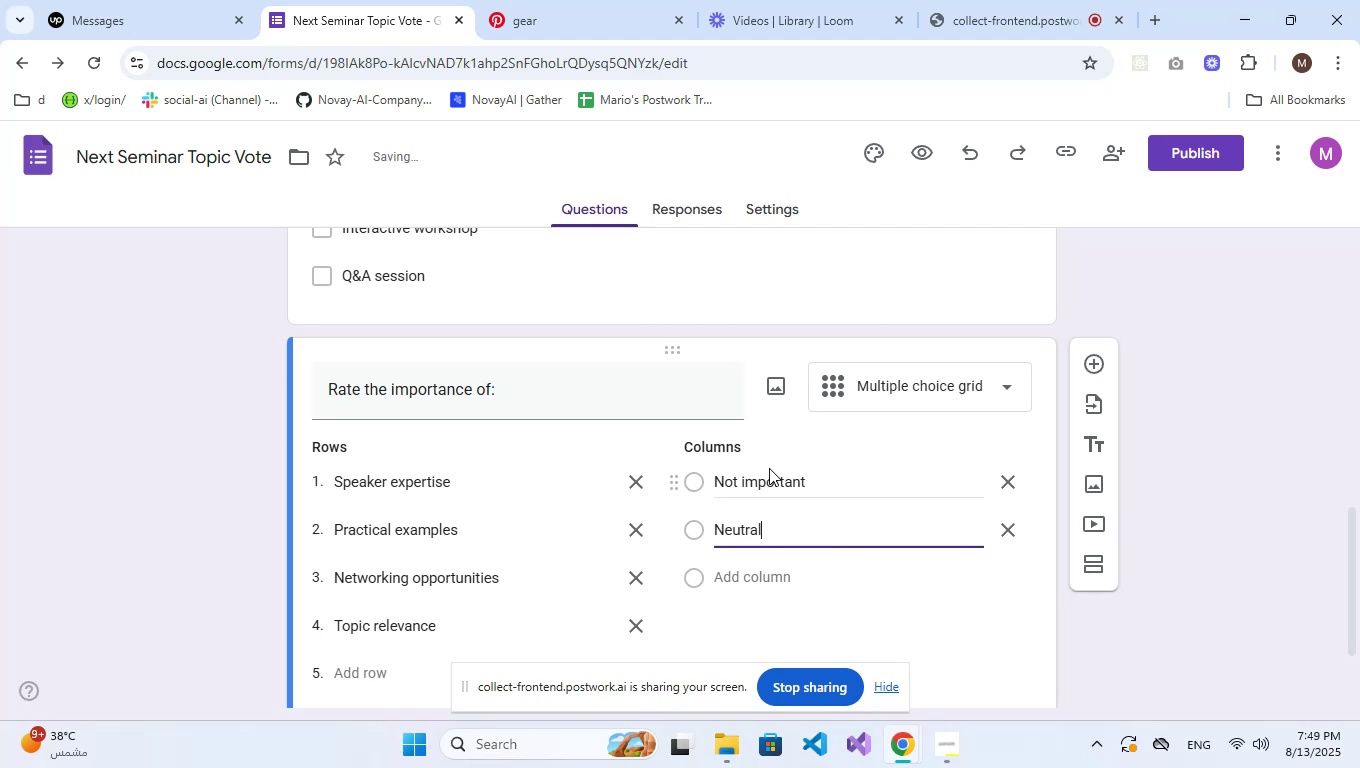 
key(Enter)
 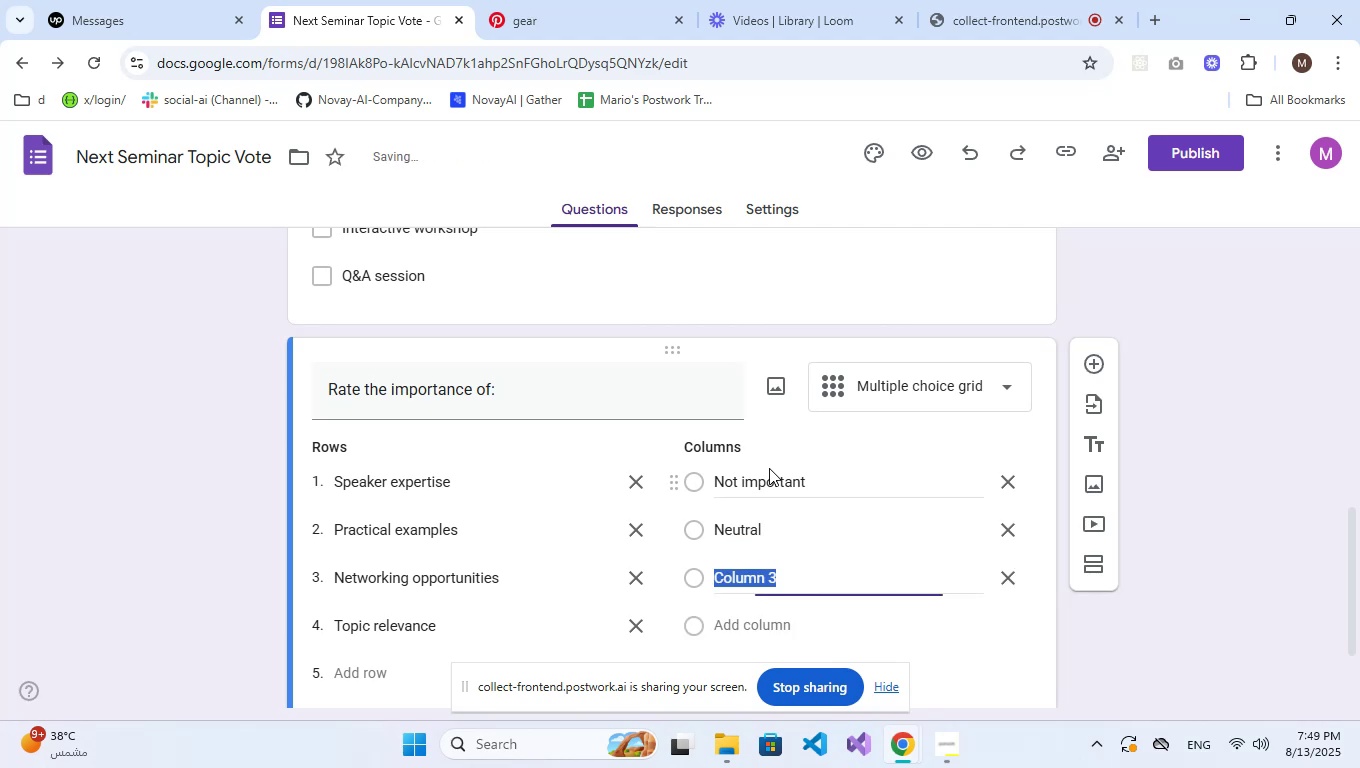 
type(Impory)
key(Backspace)
type(tant)
 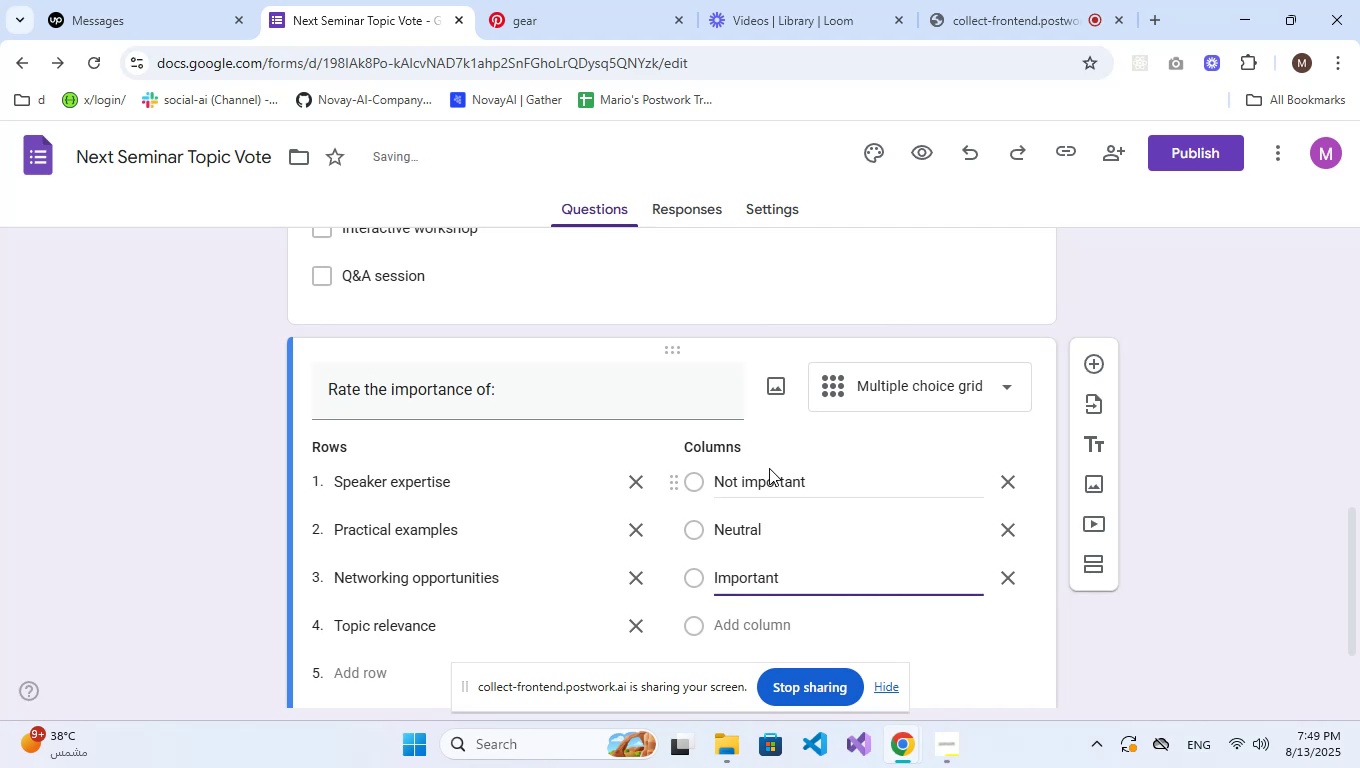 
key(Enter)
 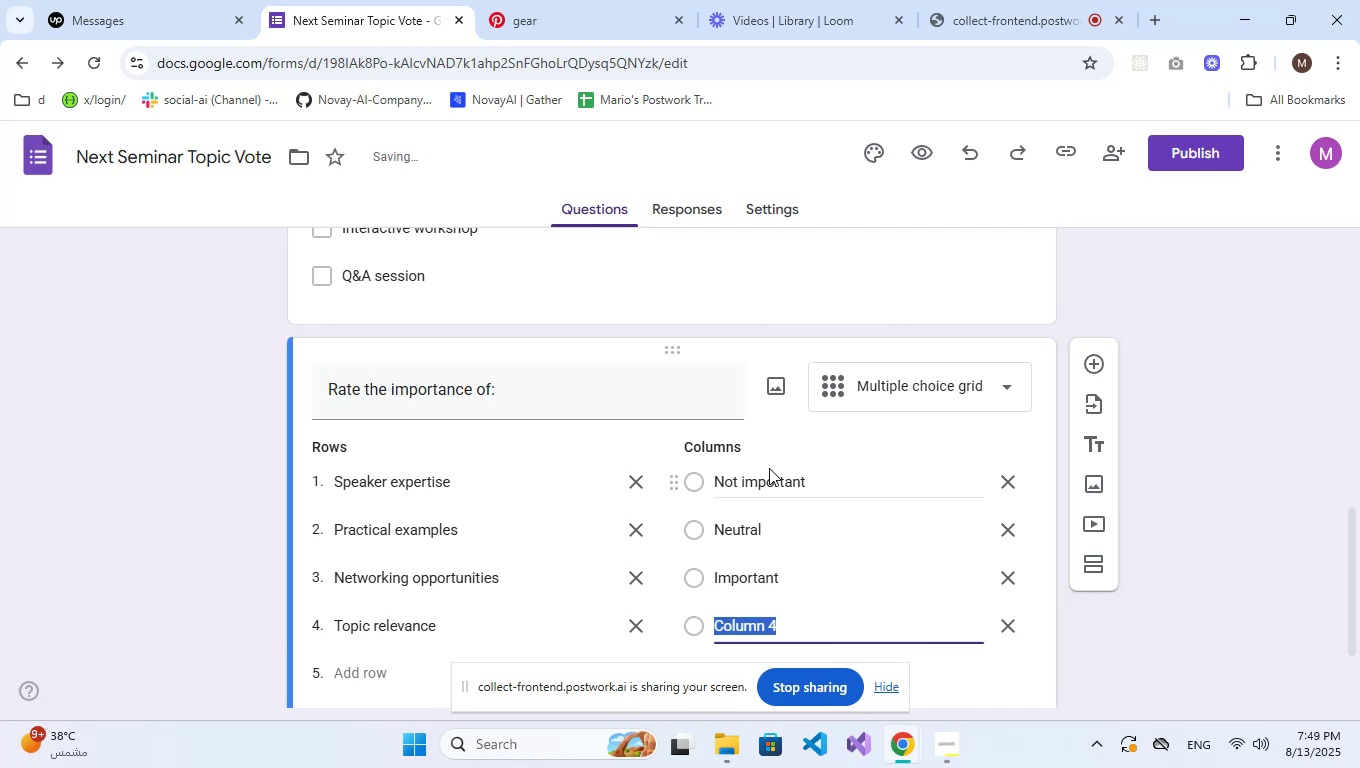 
type(Very important)
 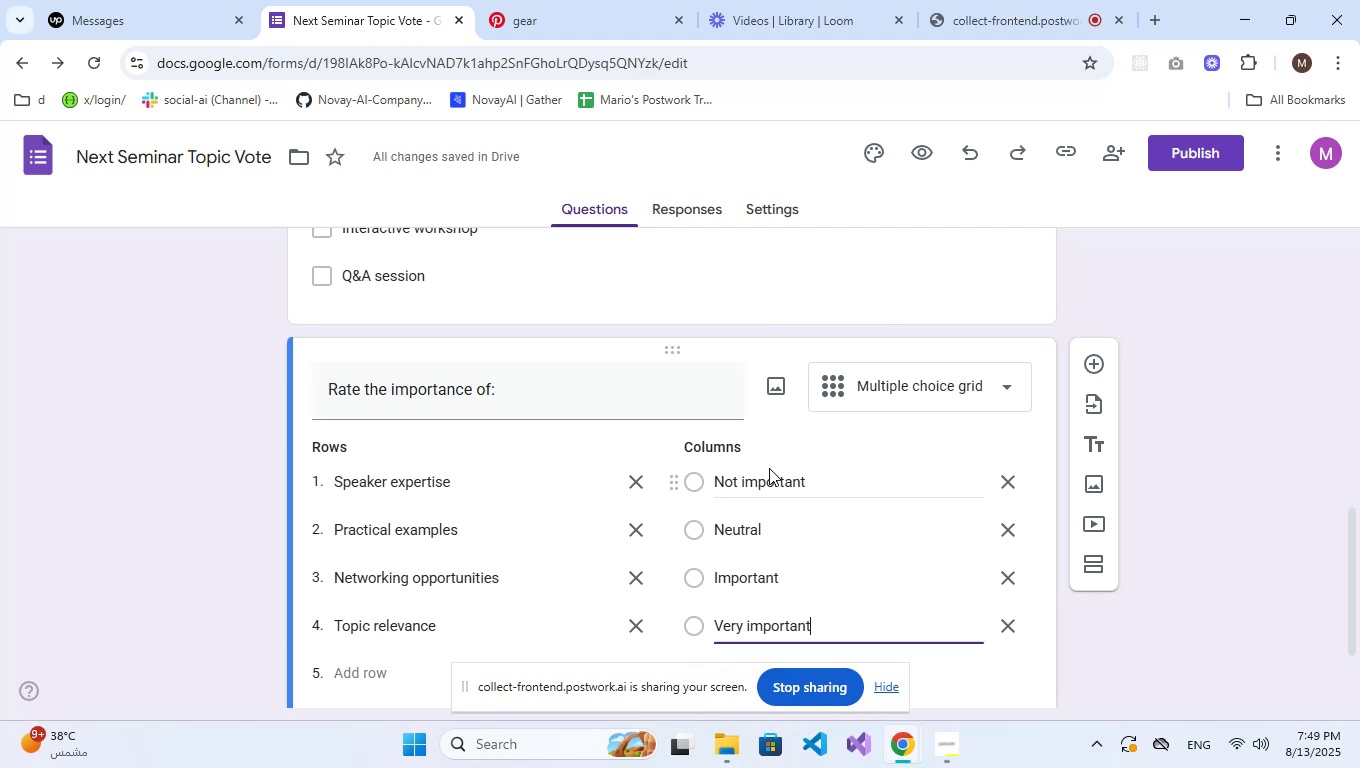 
wait(10.82)
 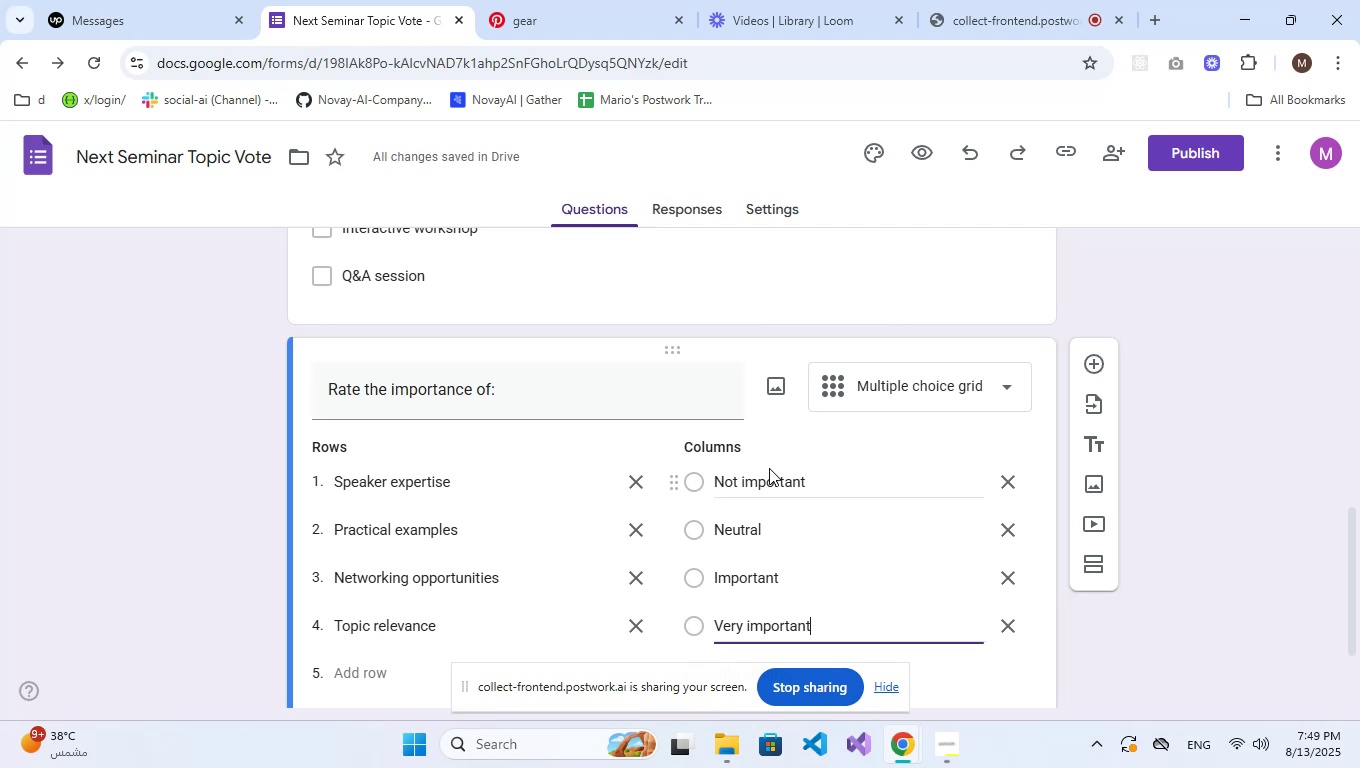 
scroll: coordinate [769, 468], scroll_direction: down, amount: 3.0
 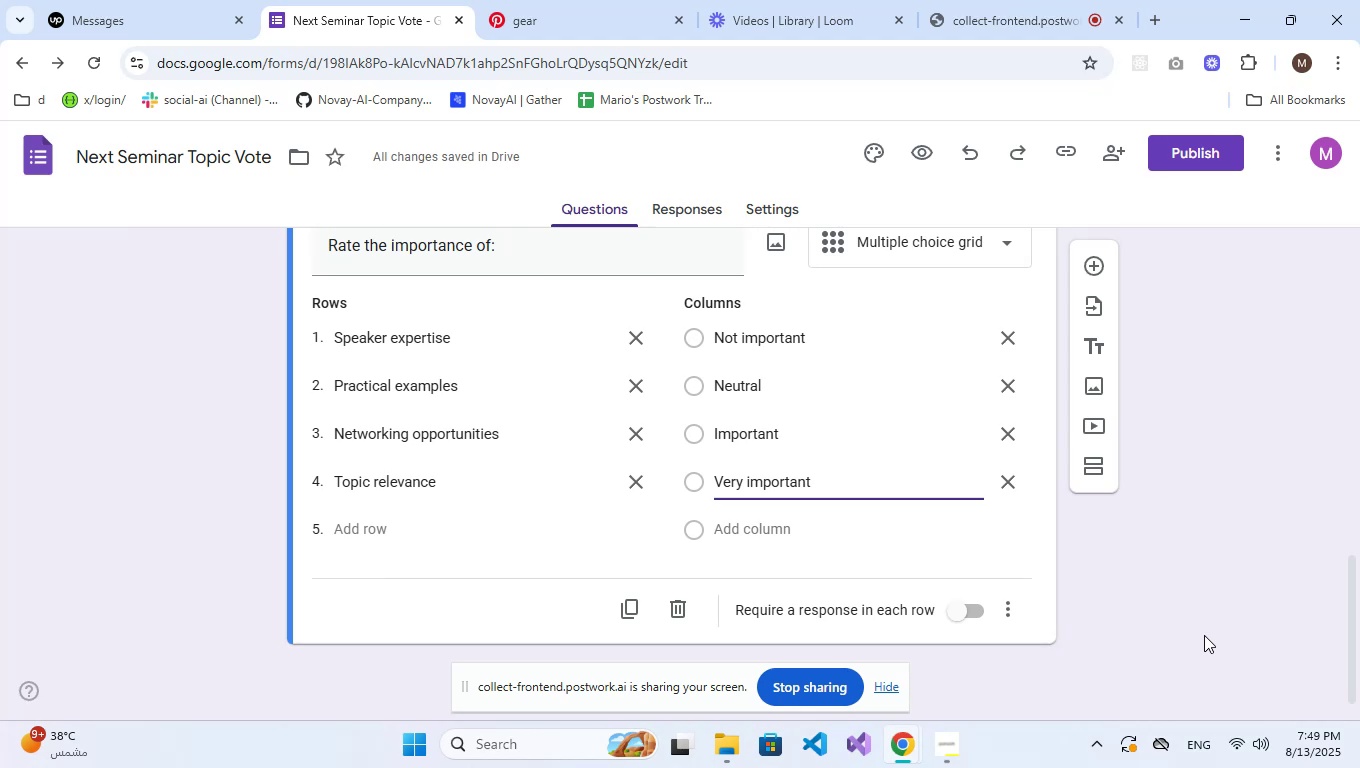 
wait(13.84)
 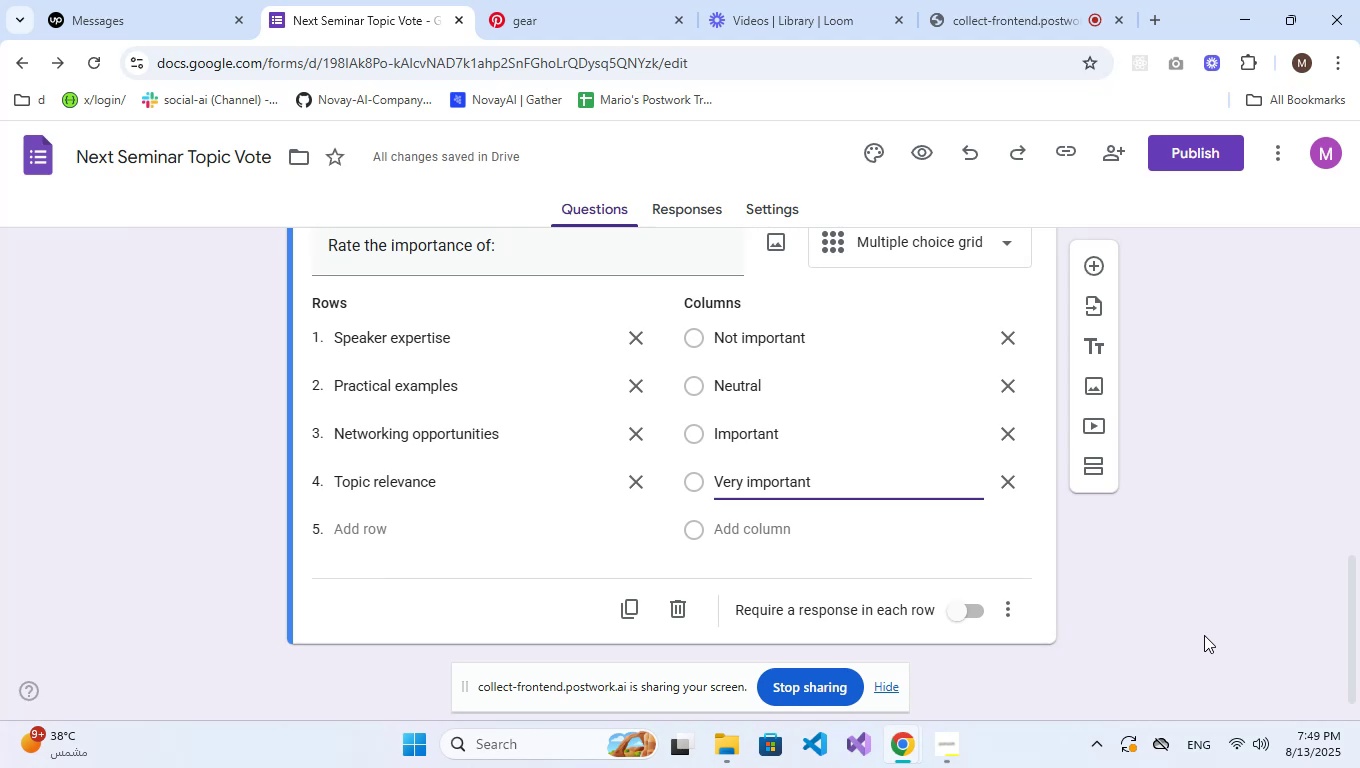 
left_click([1088, 265])
 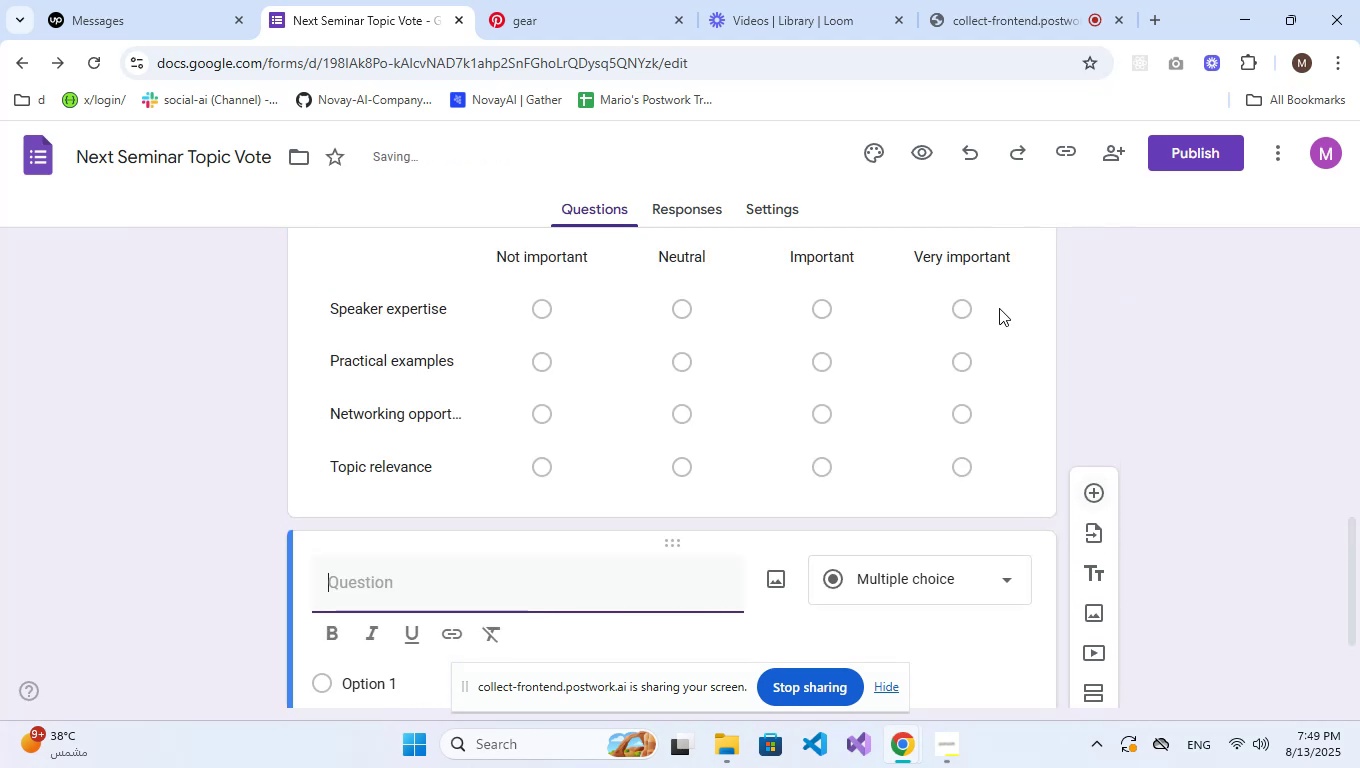 
scroll: coordinate [980, 455], scroll_direction: down, amount: 2.0
 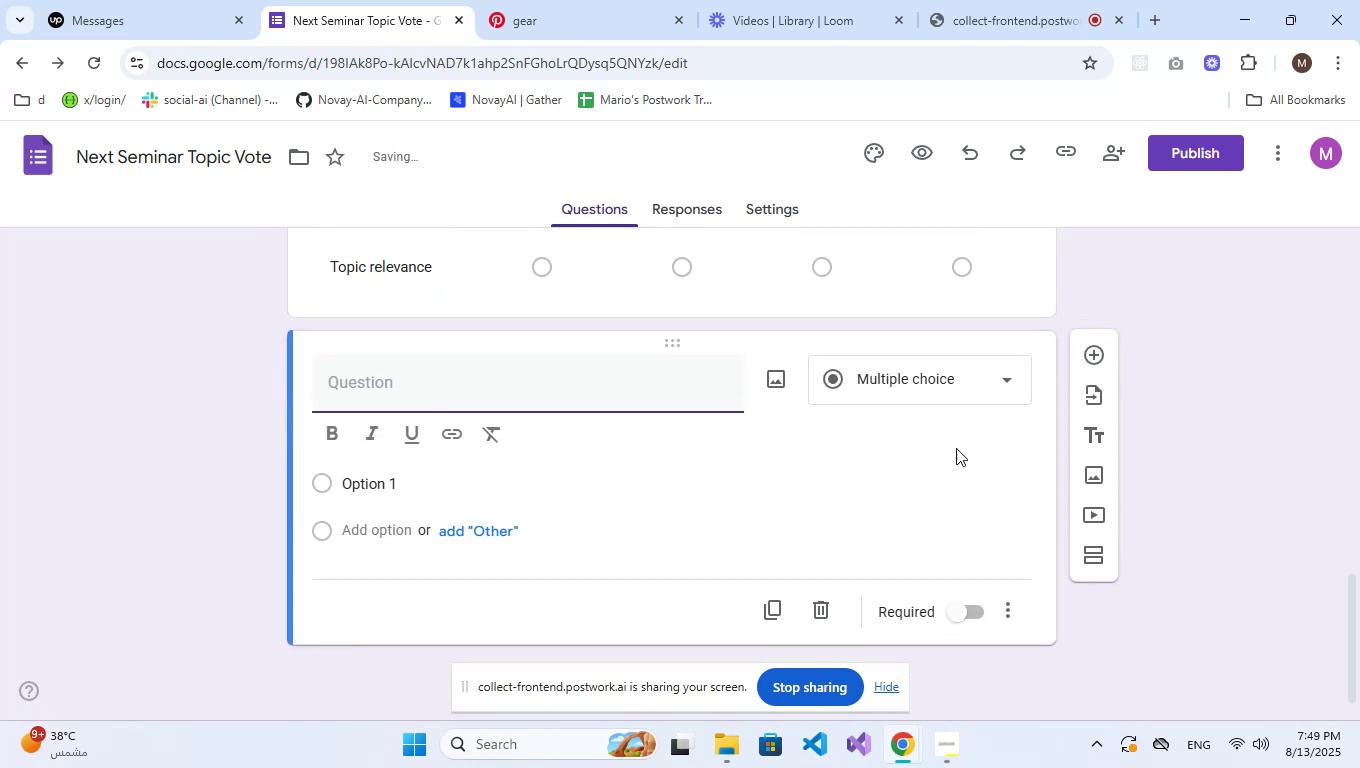 
left_click([950, 387])
 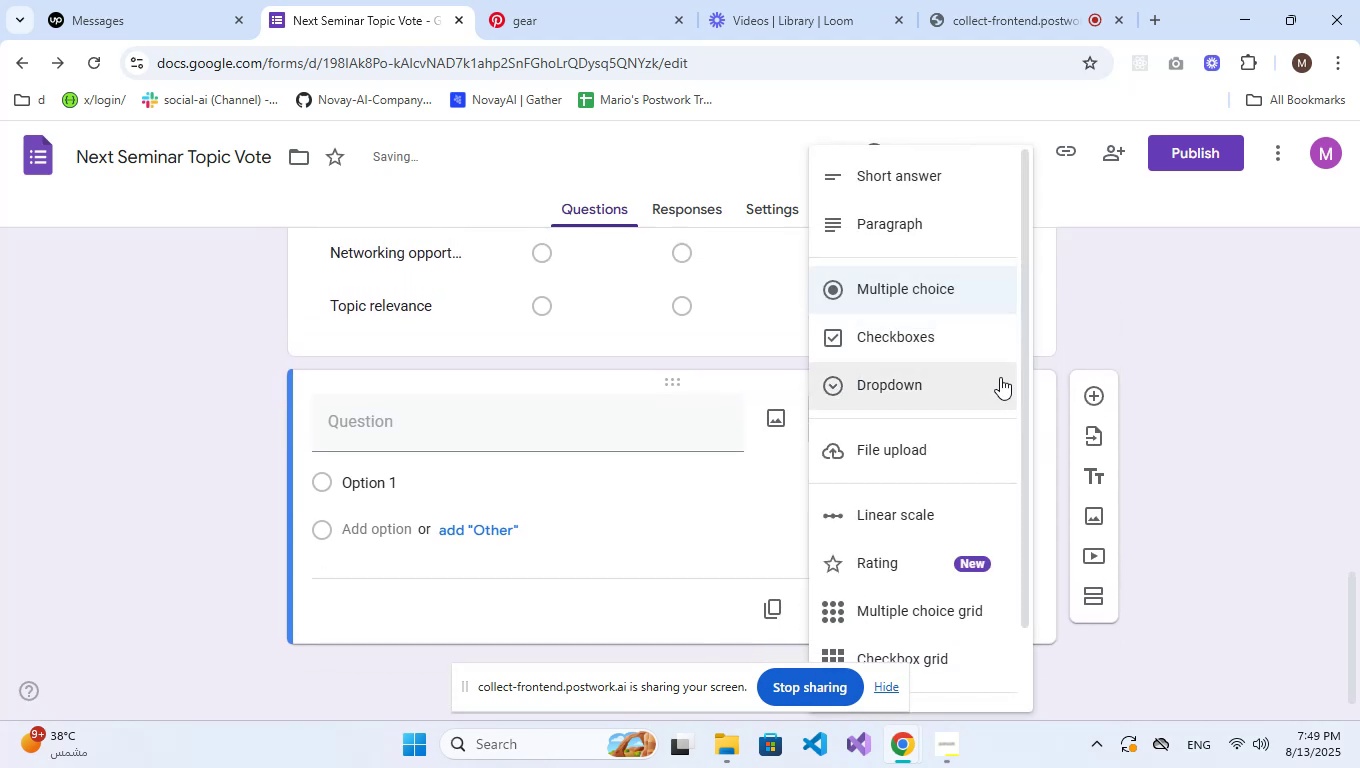 
left_click([978, 376])
 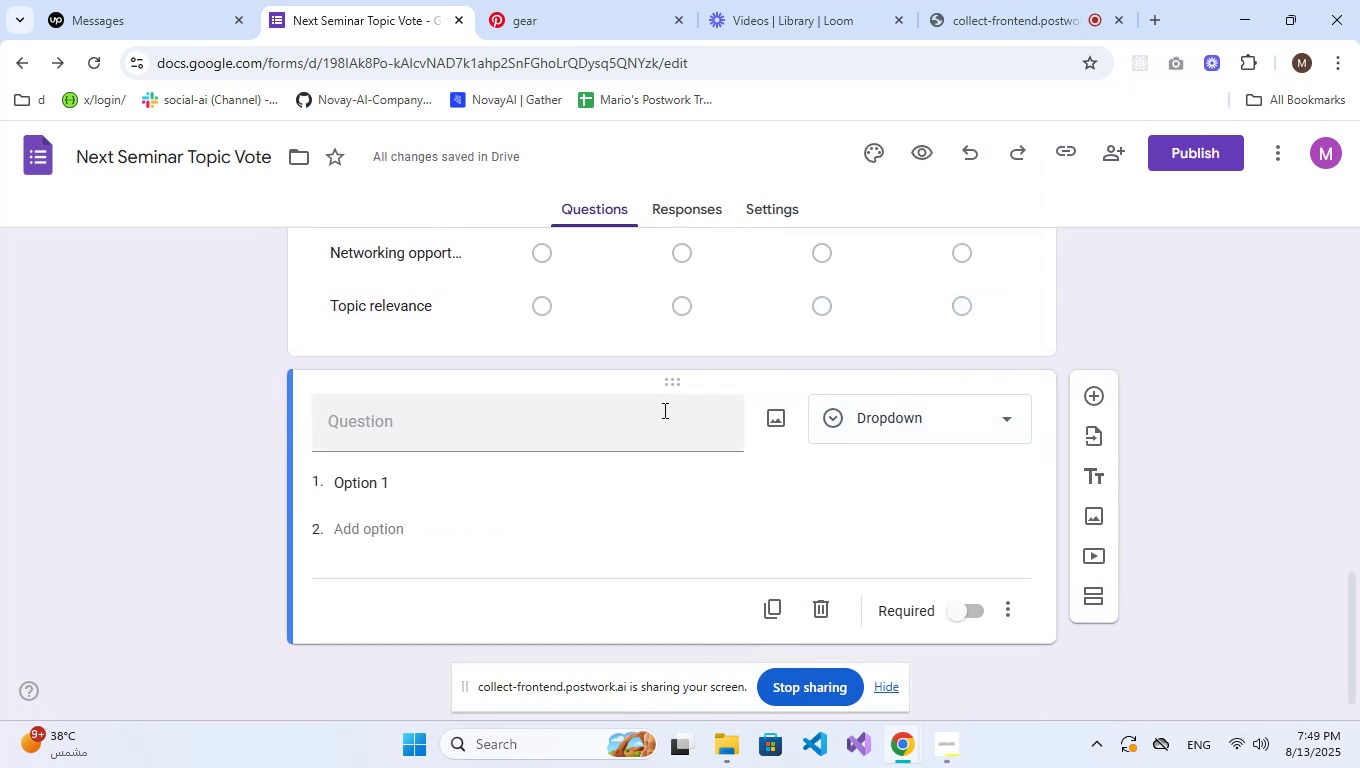 
wait(5.78)
 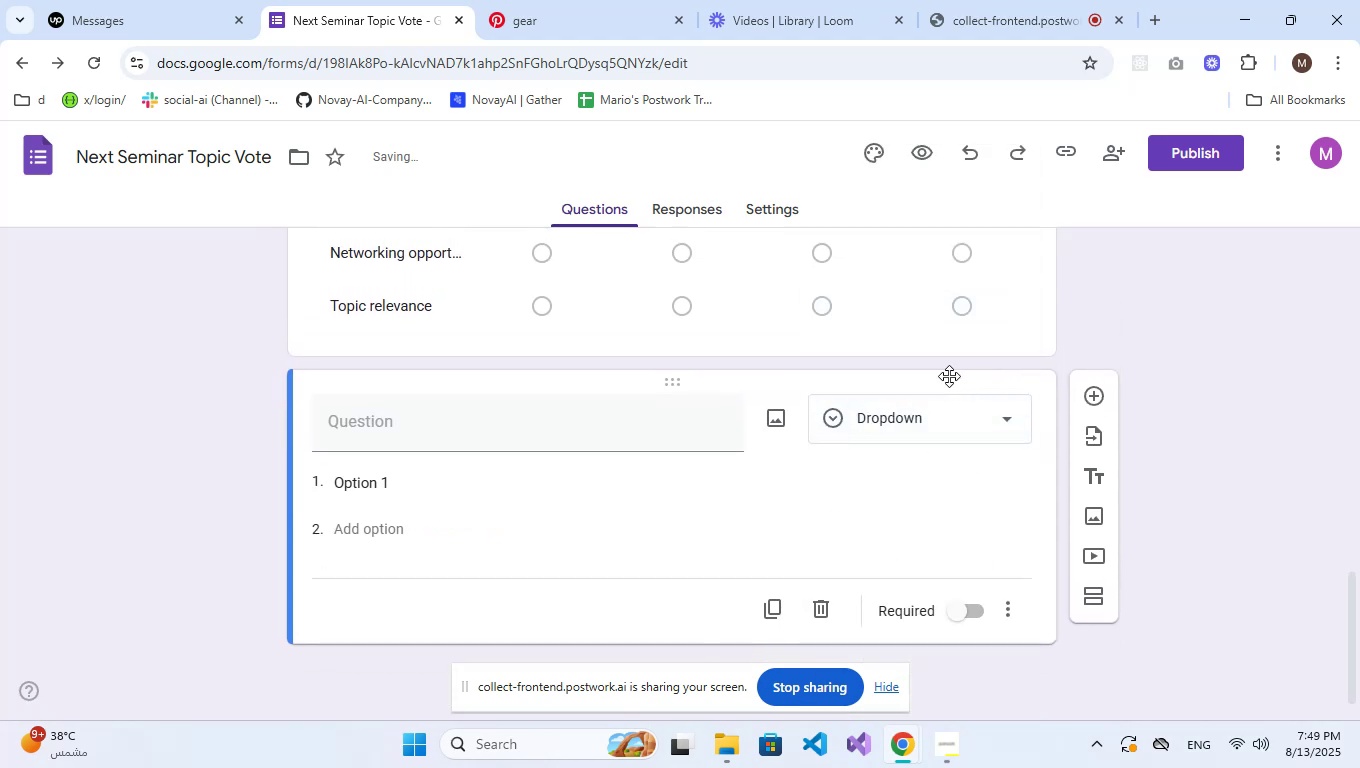 
left_click([622, 435])
 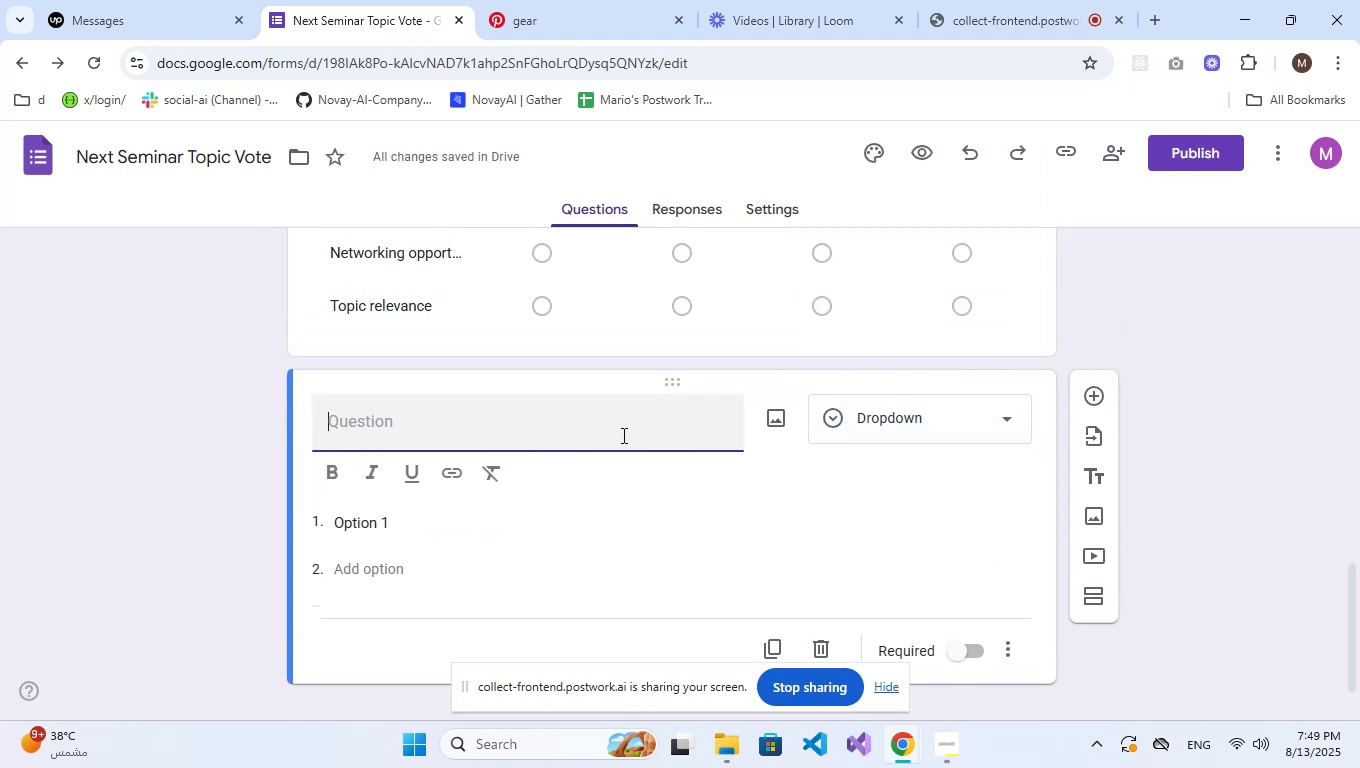 
type(Pre)
 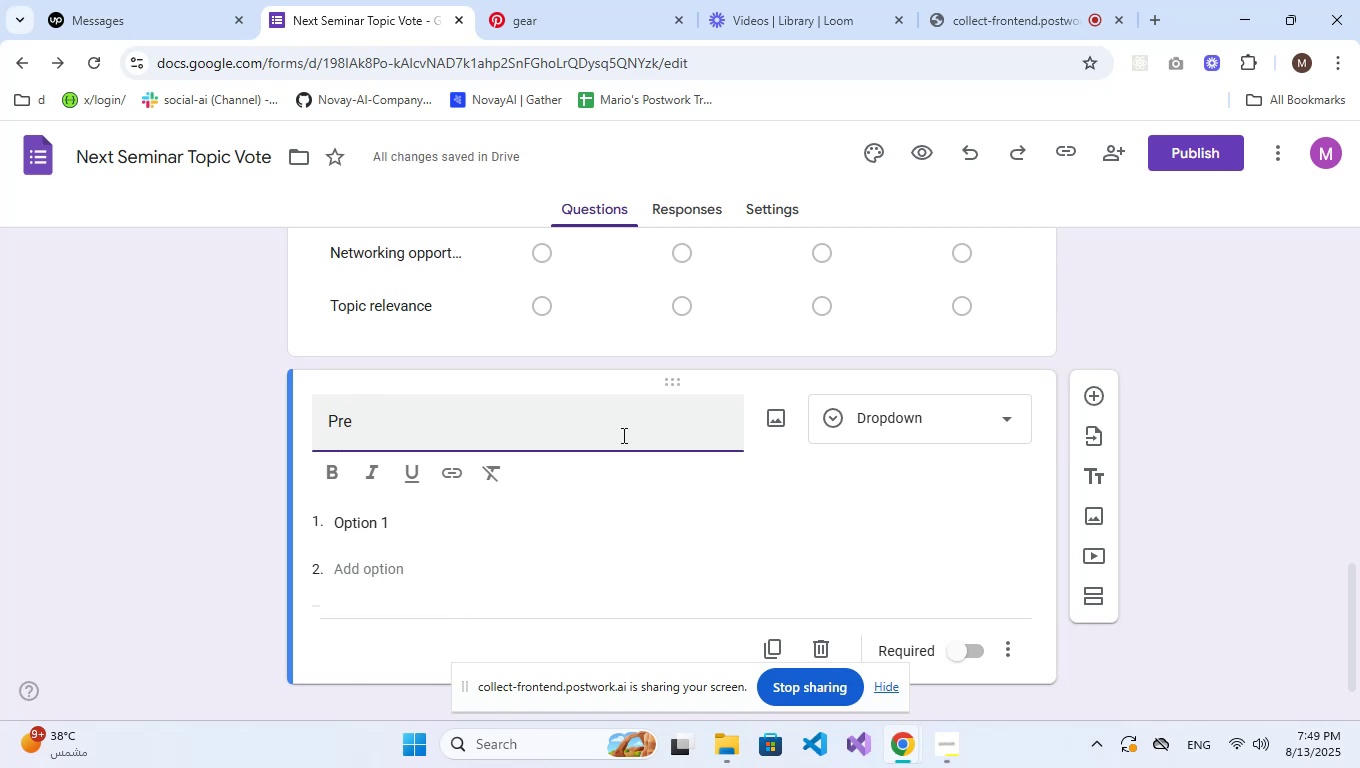 
type(ferred day:)
 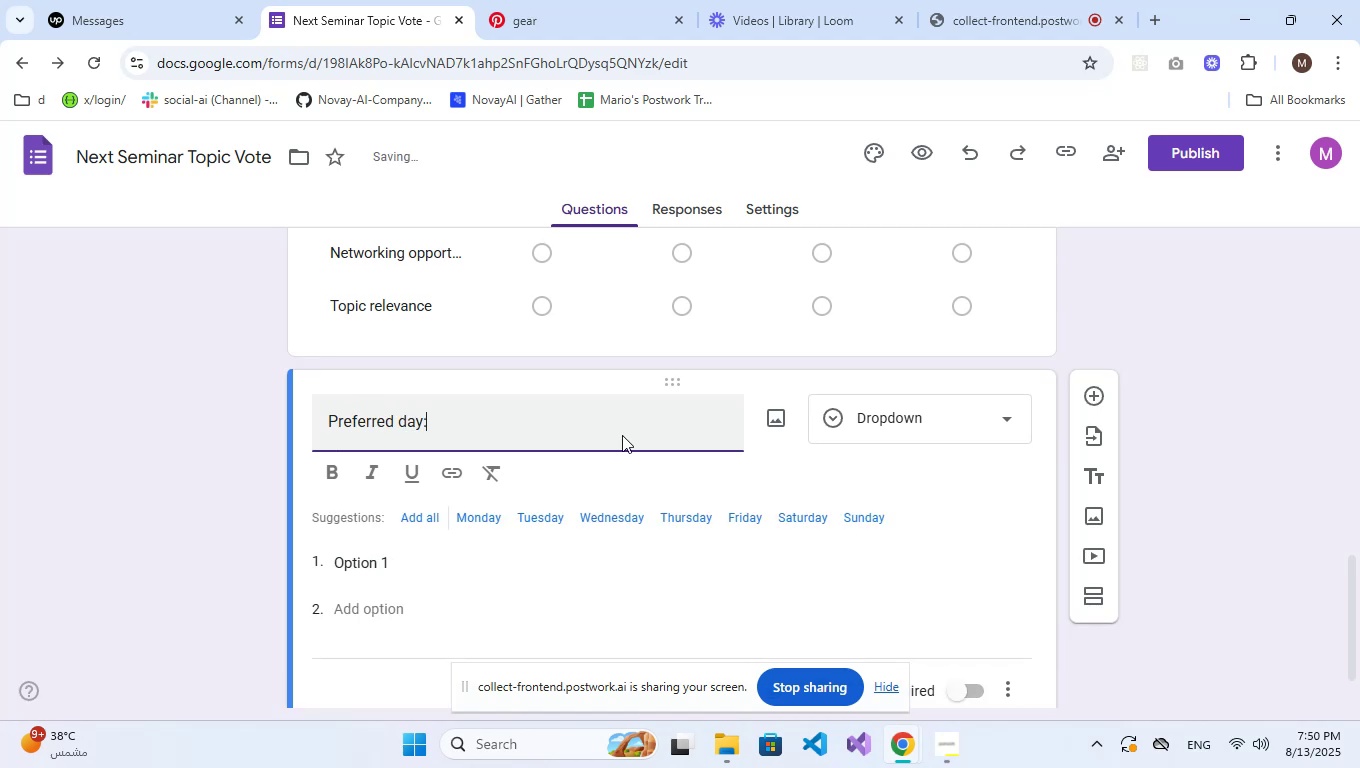 
wait(5.86)
 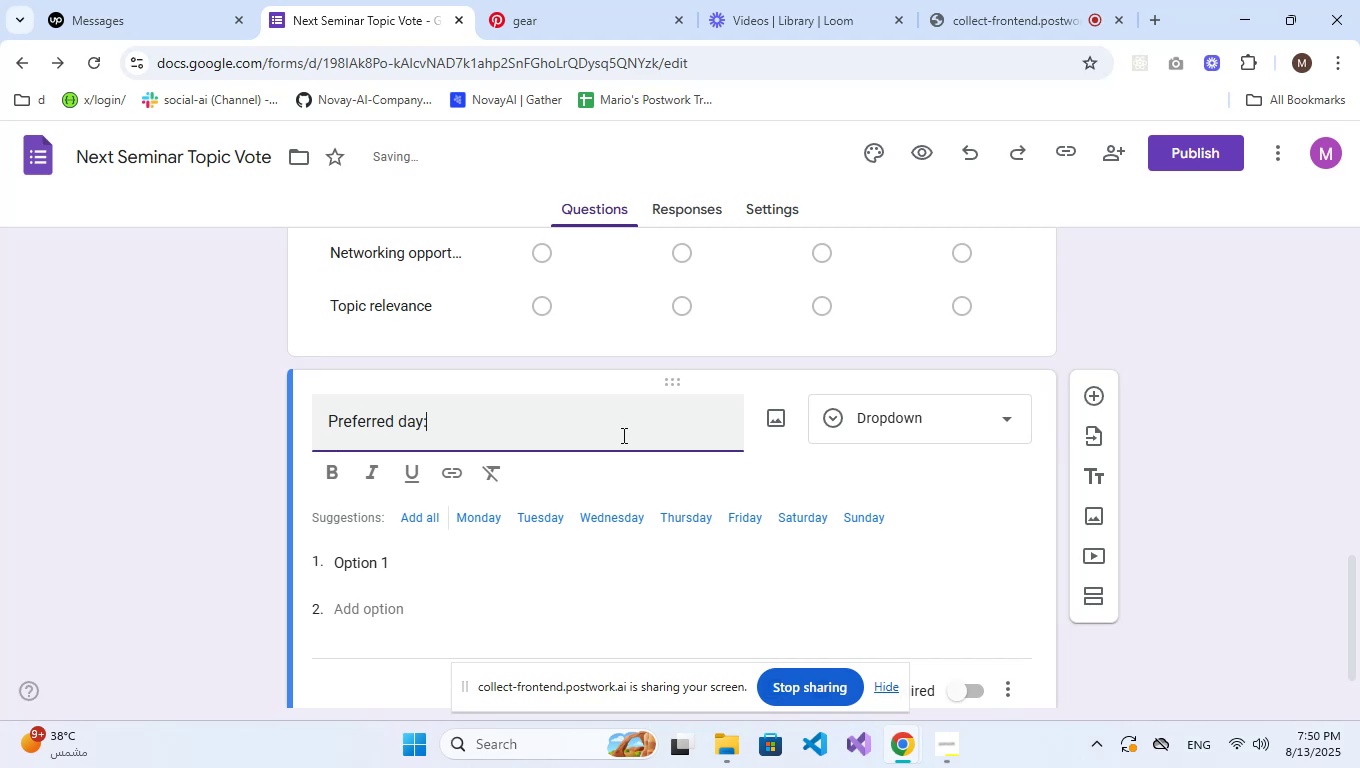 
key(NumpadEnter)
 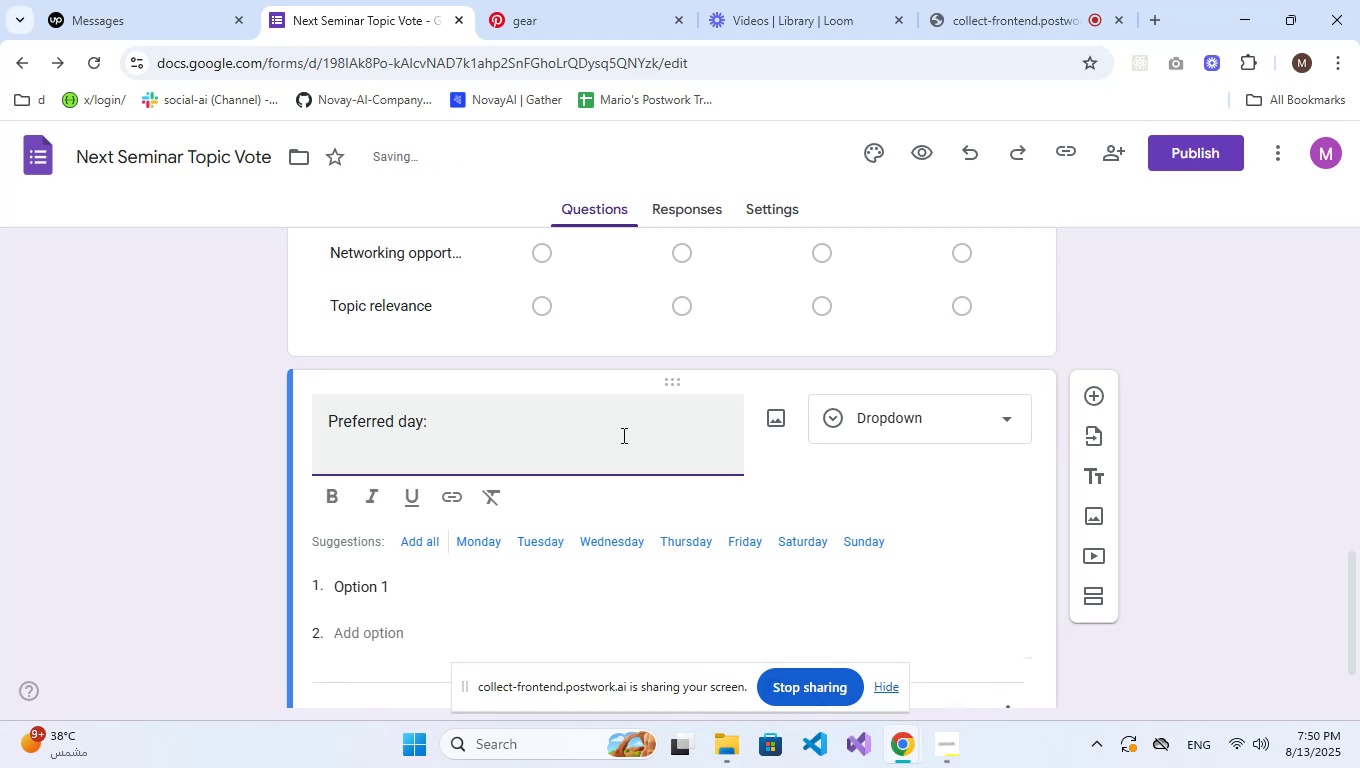 
key(Backspace)
 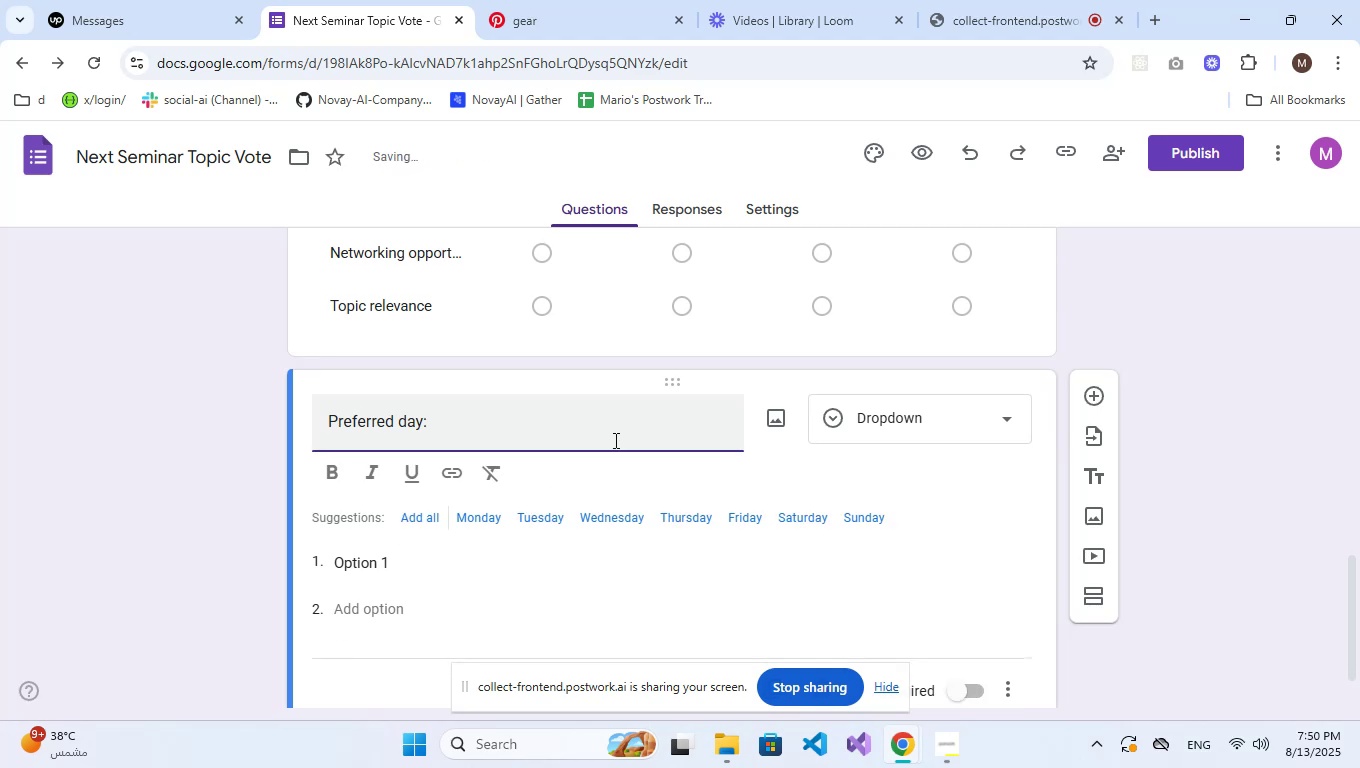 
left_click([420, 550])
 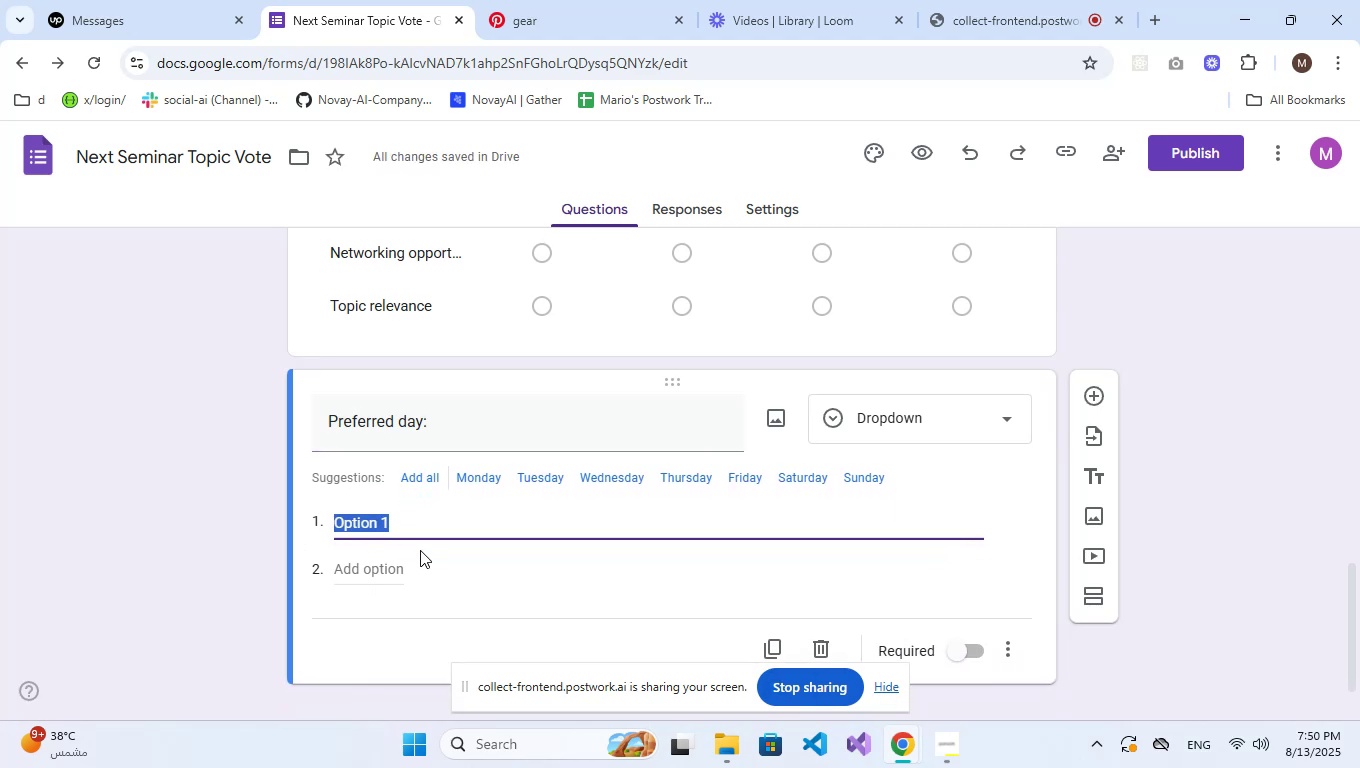 
type(Weekday evening)
 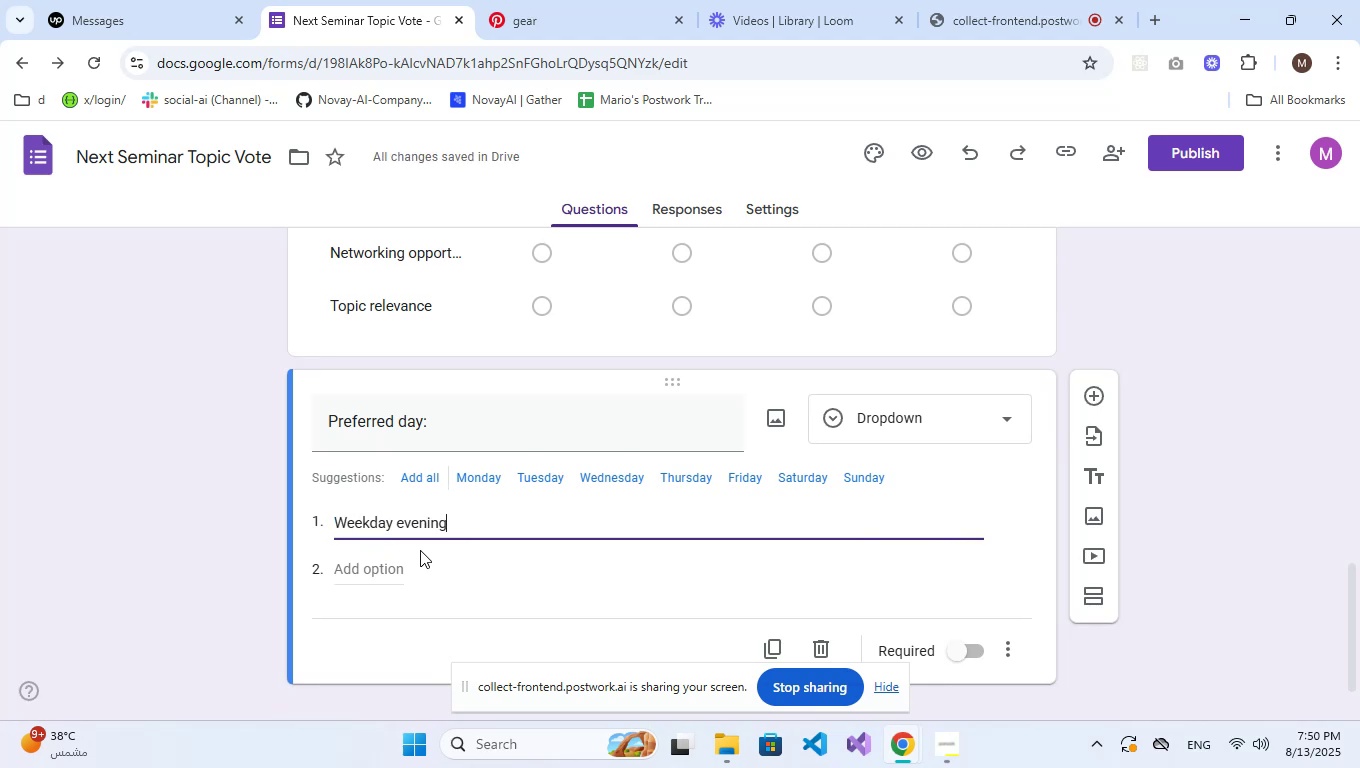 
key(Enter)
 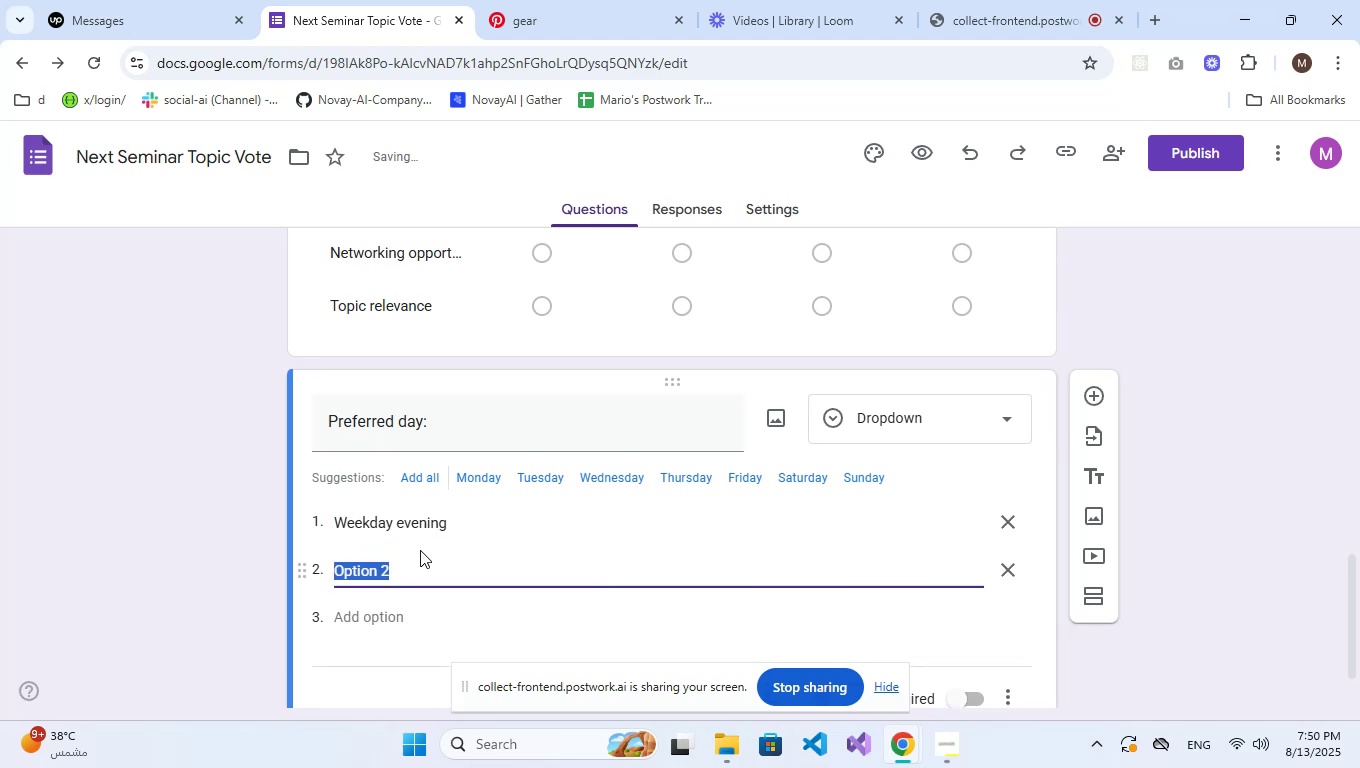 
type(Weekday mori)
key(Backspace)
type(ning)
 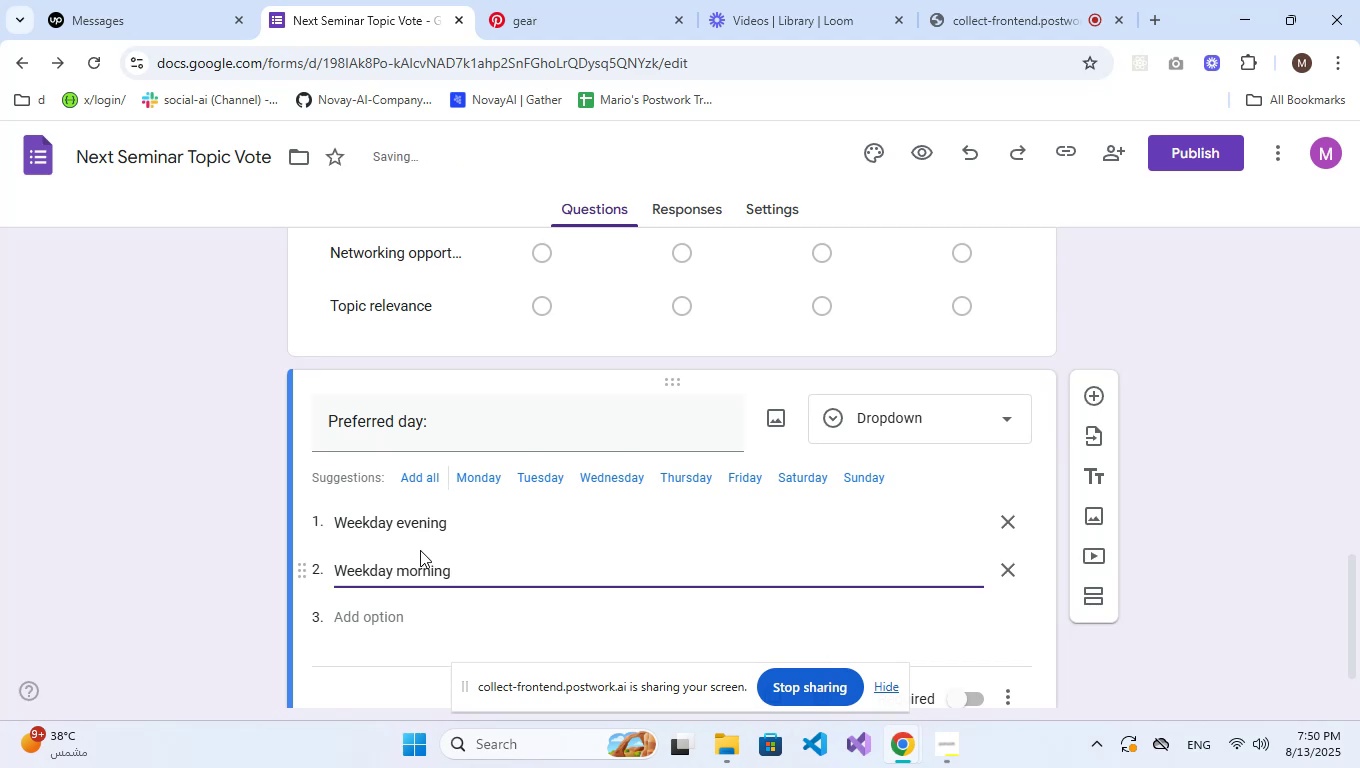 
key(Enter)
 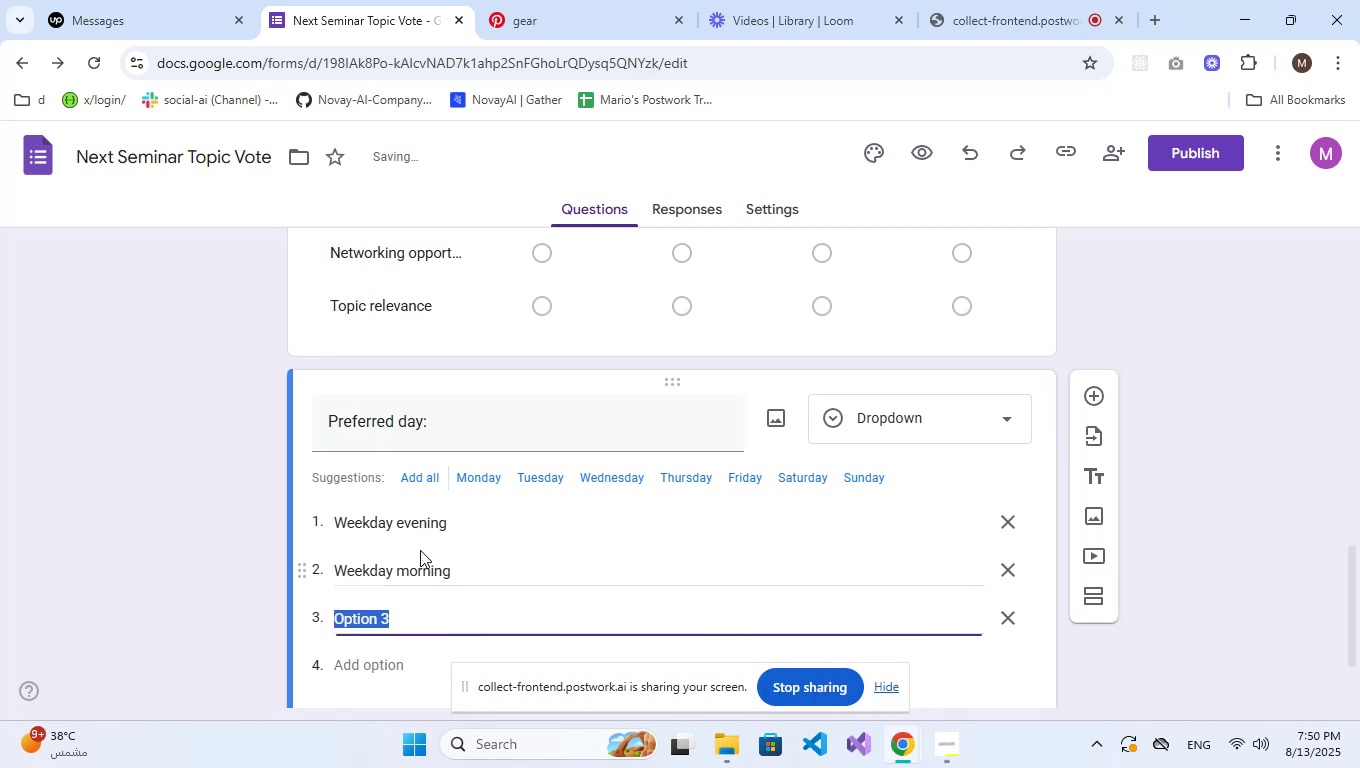 
type(Weekend)
 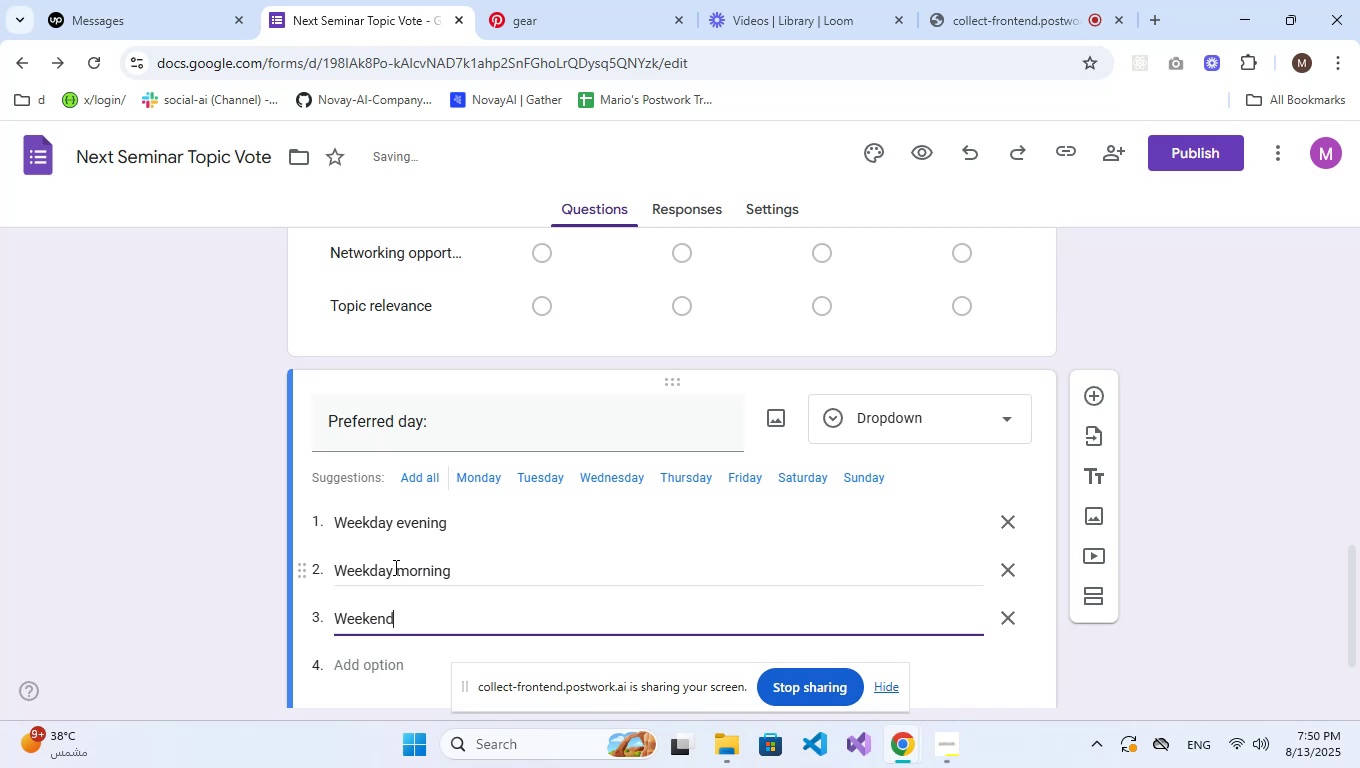 
double_click([392, 569])
 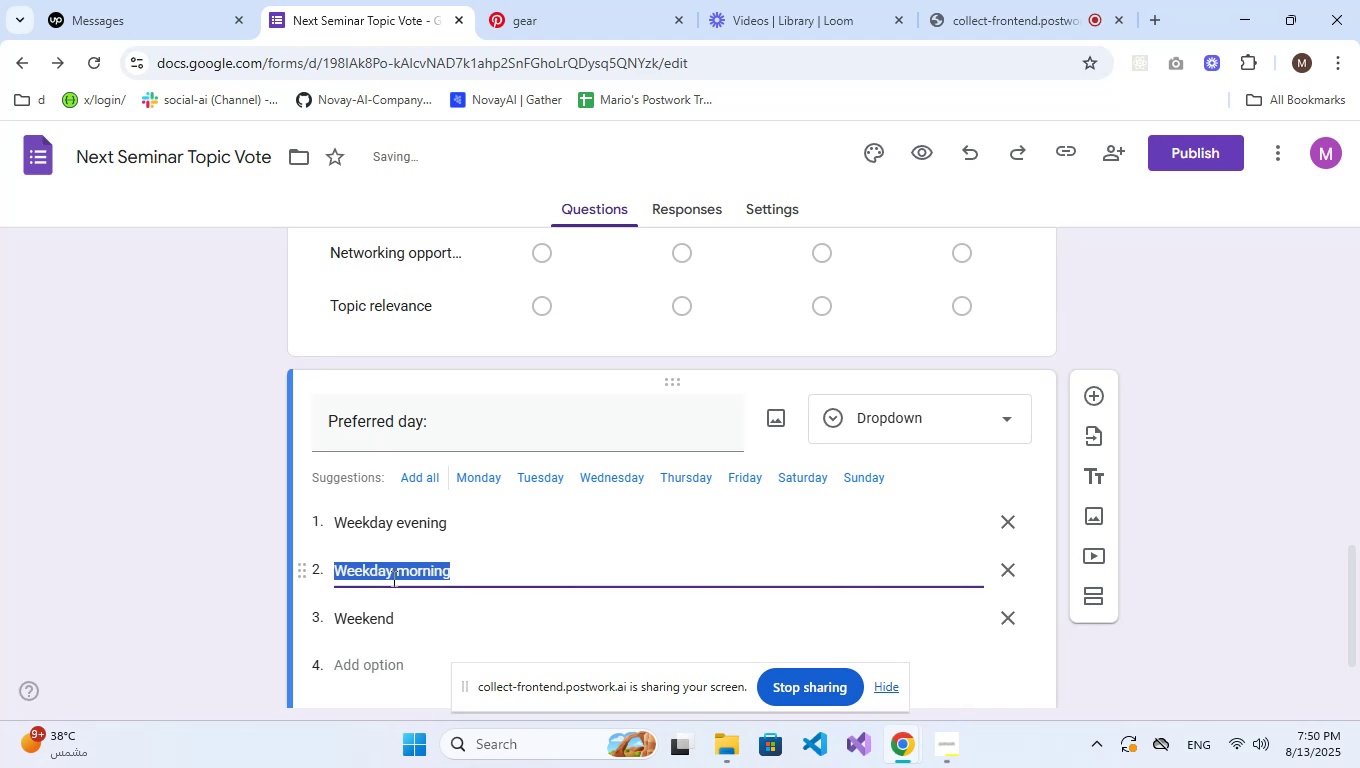 
triple_click([392, 578])
 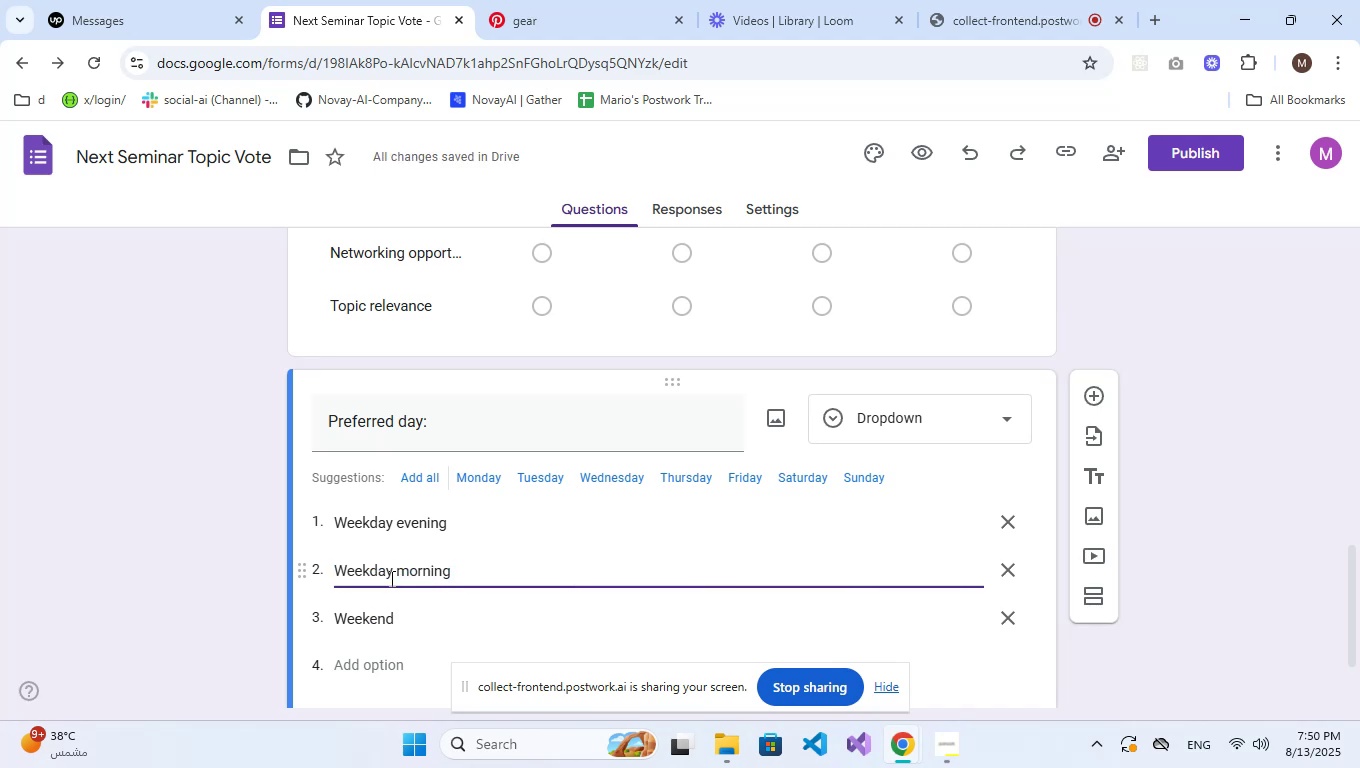 
key(Backspace)
key(Backspace)
key(Backspace)
type(end)
 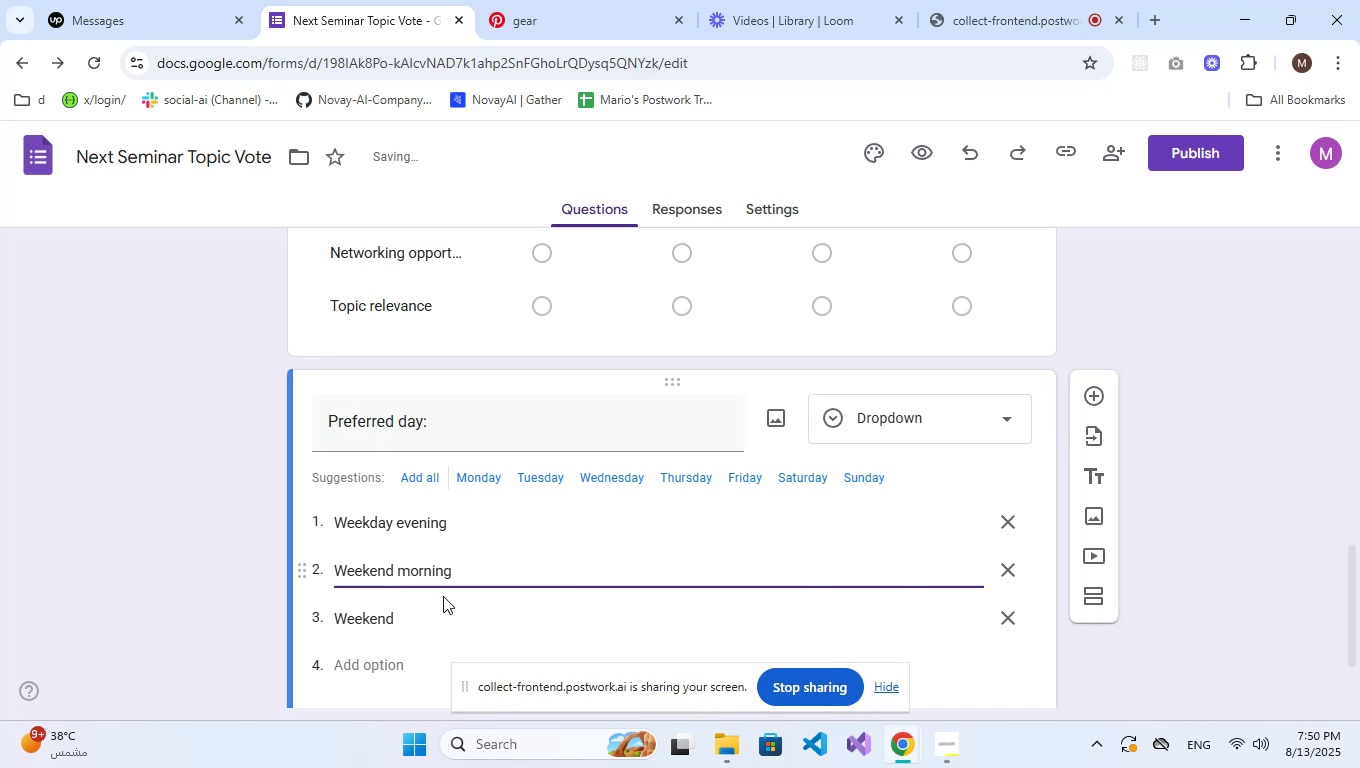 
left_click([448, 620])
 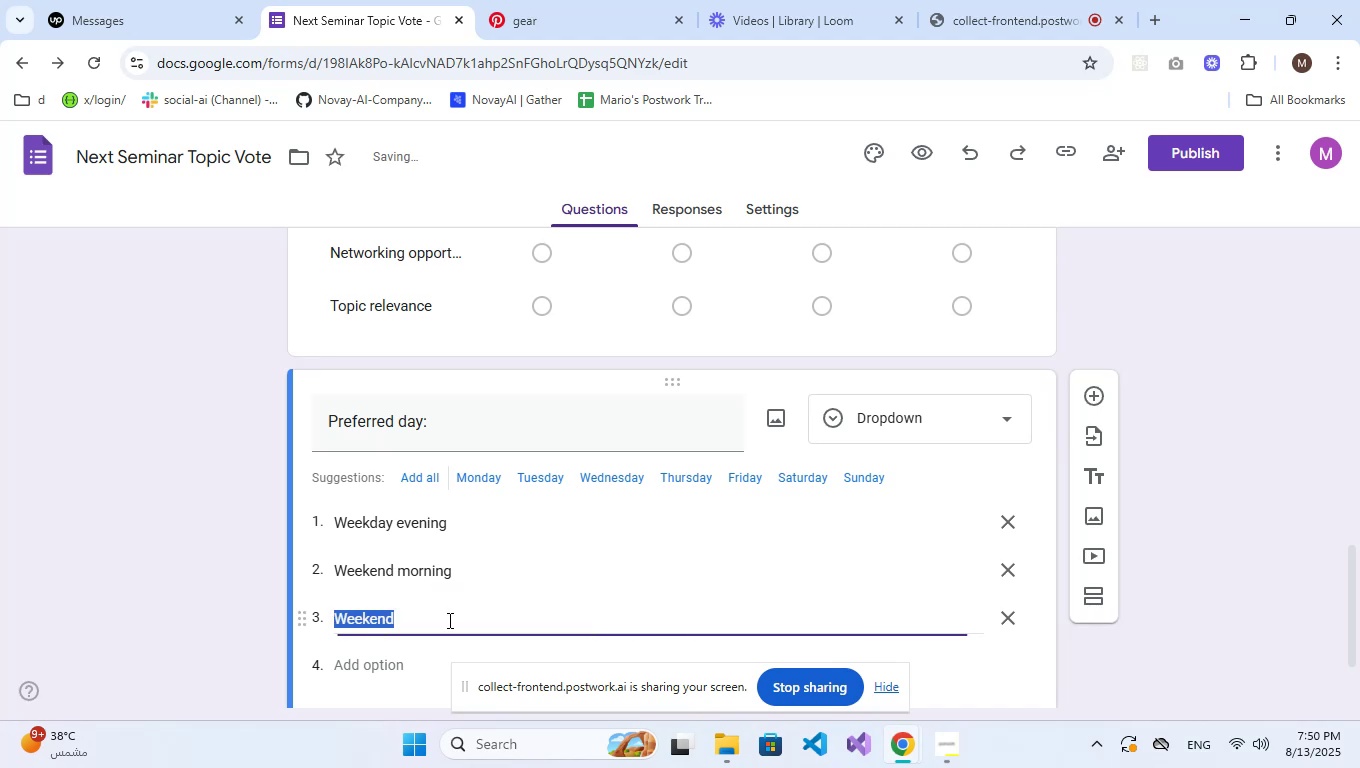 
key(Space)
 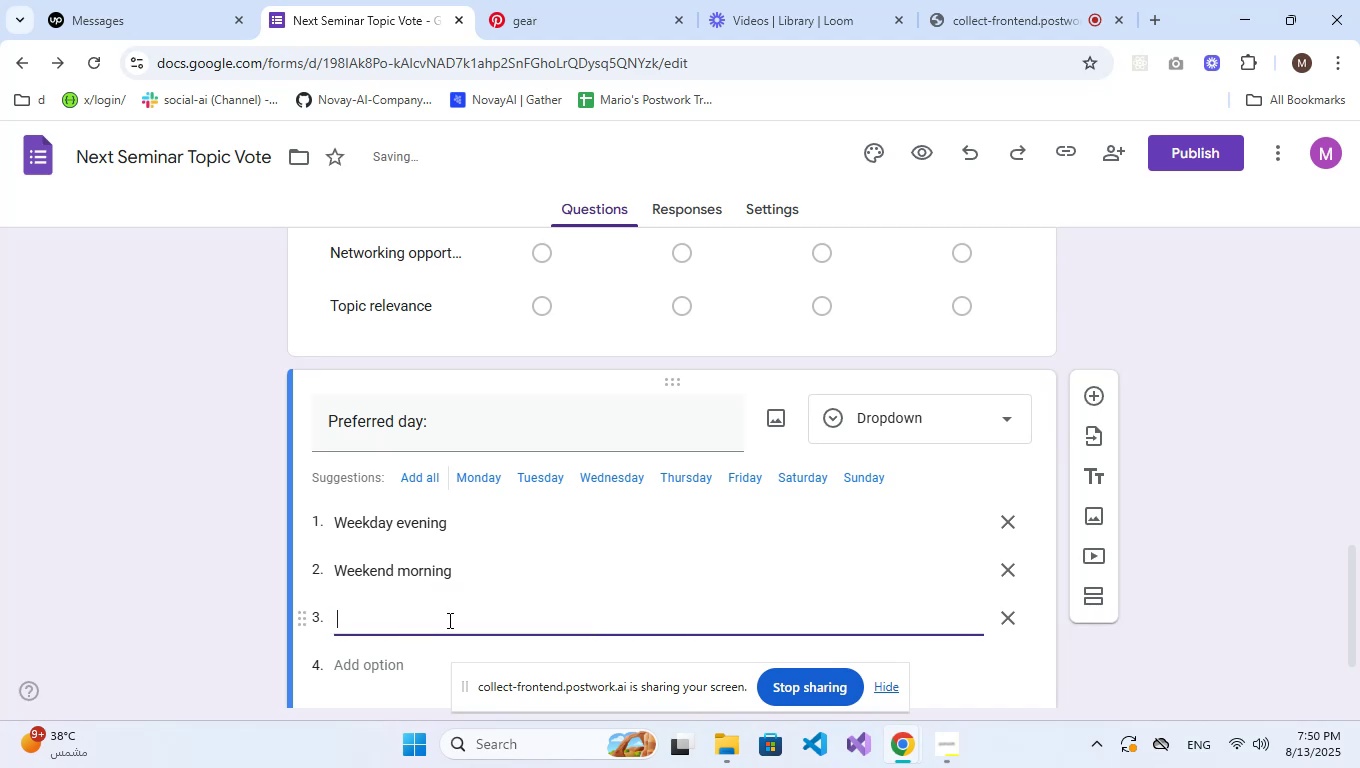 
key(Control+ControlLeft)
 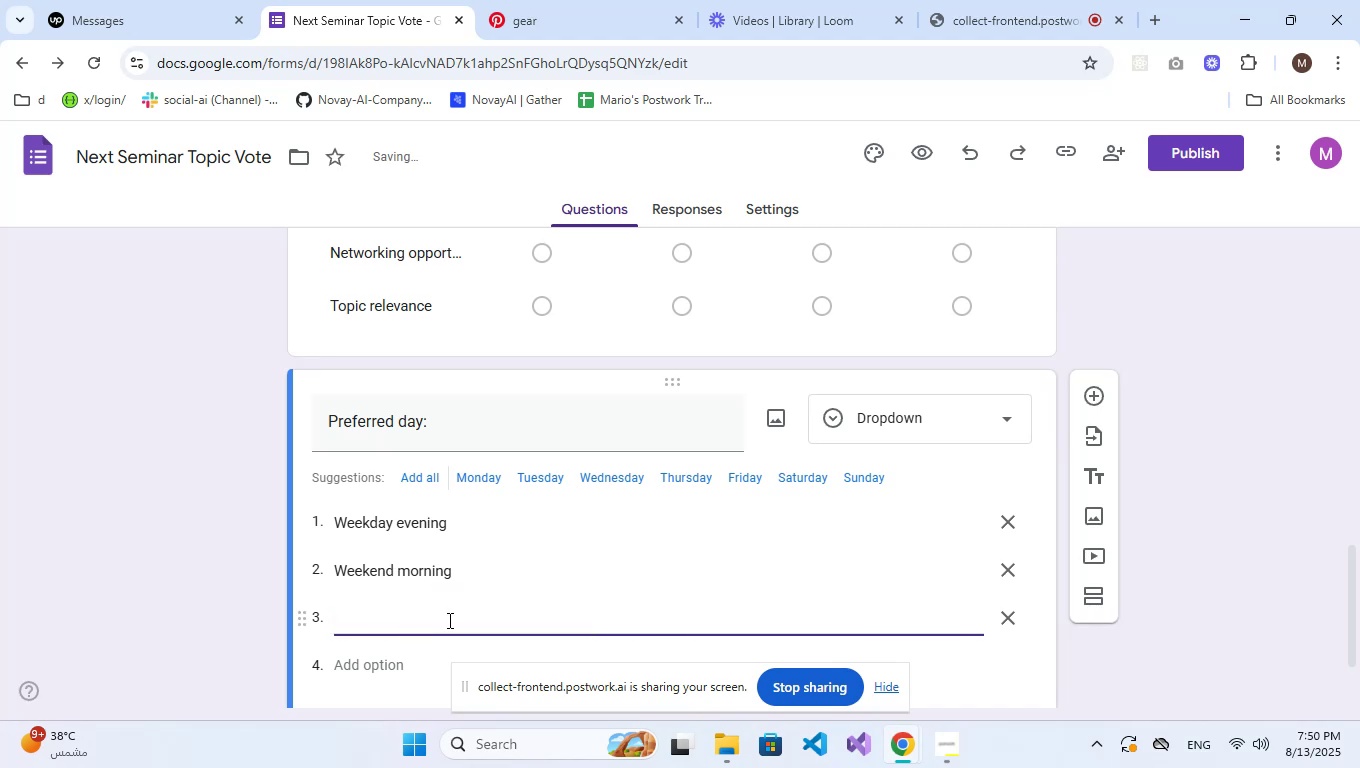 
key(Control+Z)
 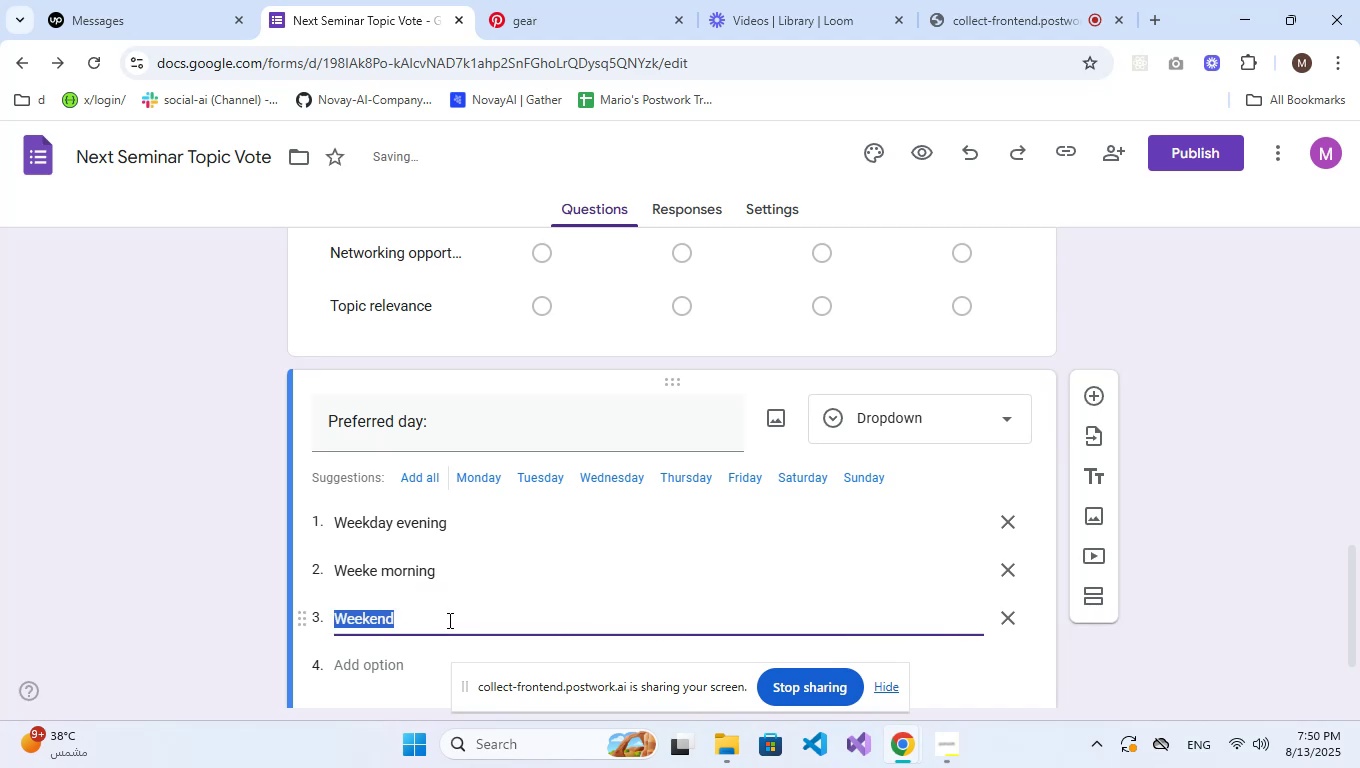 
key(ArrowRight)
 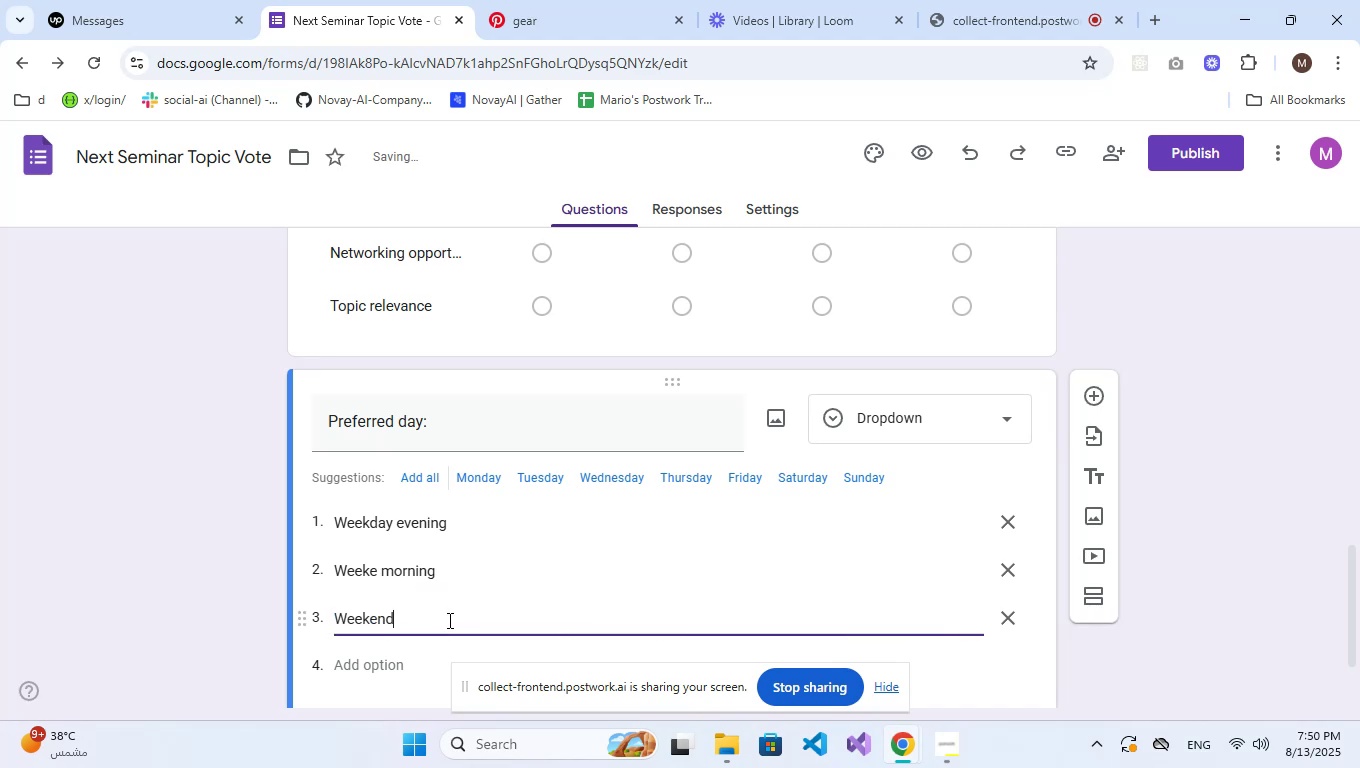 
type( afternoon)
 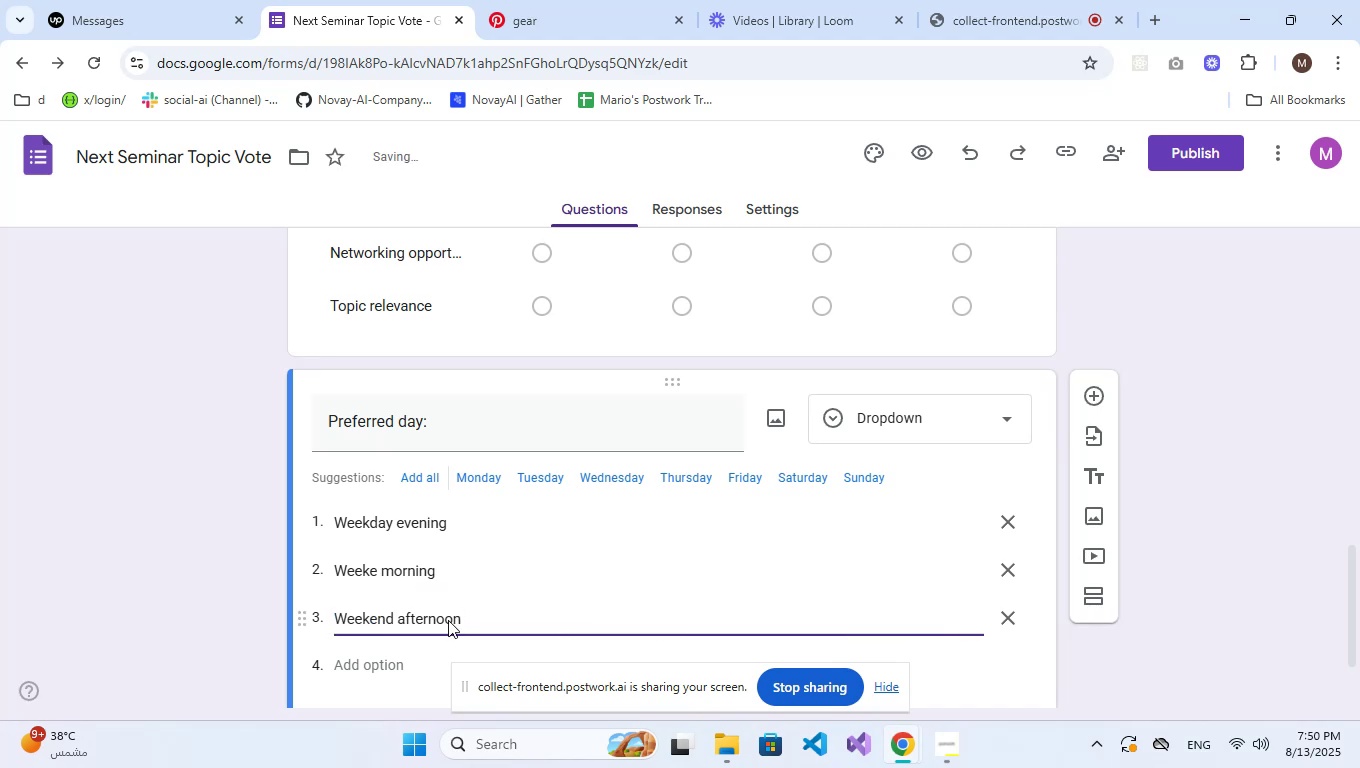 
scroll: coordinate [448, 620], scroll_direction: down, amount: 2.0
 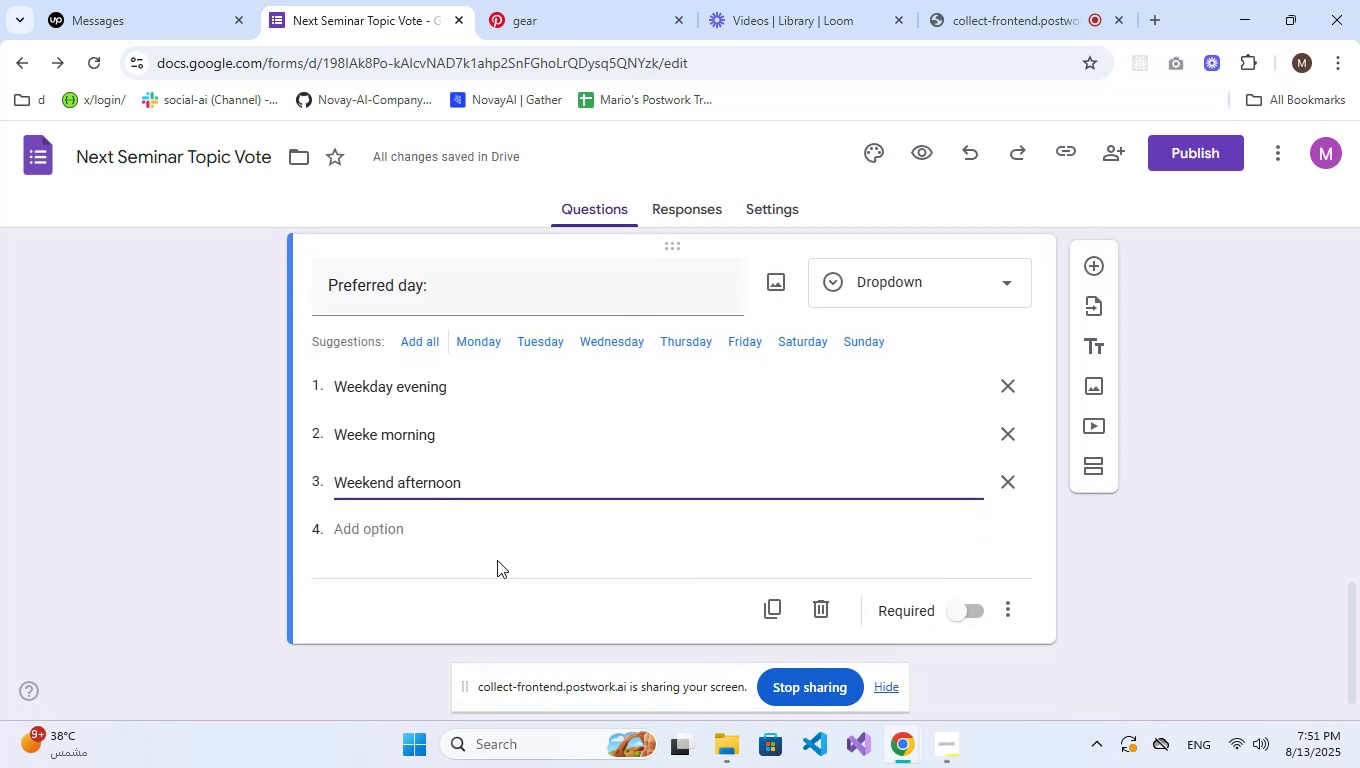 
left_click([1102, 268])
 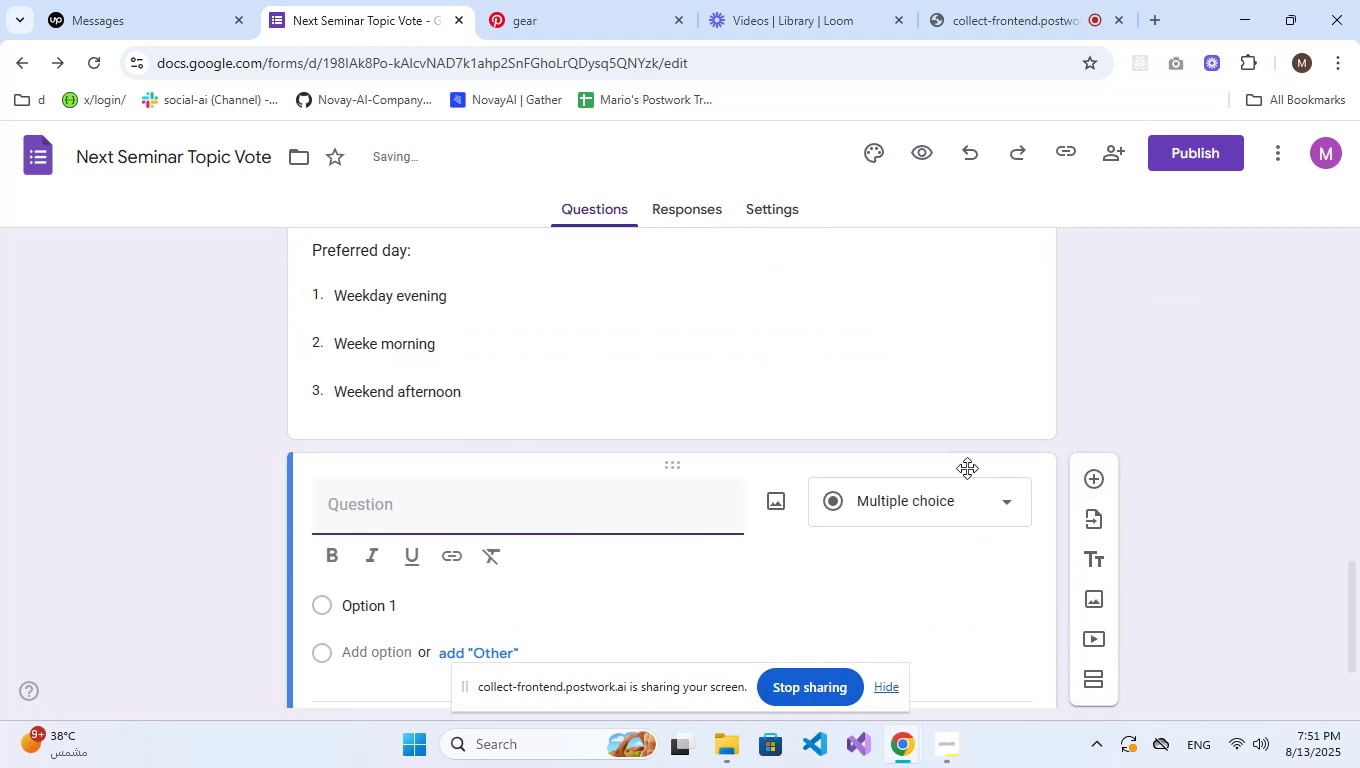 
left_click([964, 488])
 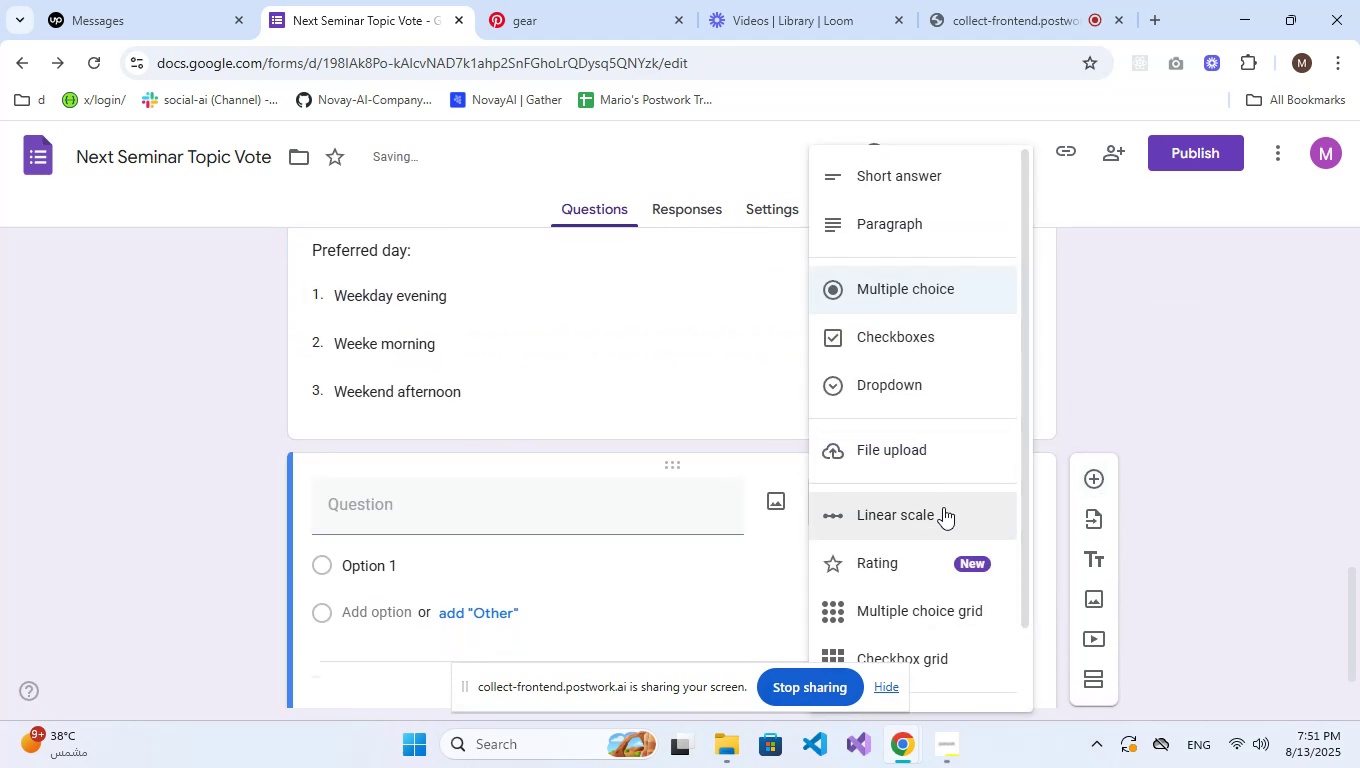 
left_click([941, 520])
 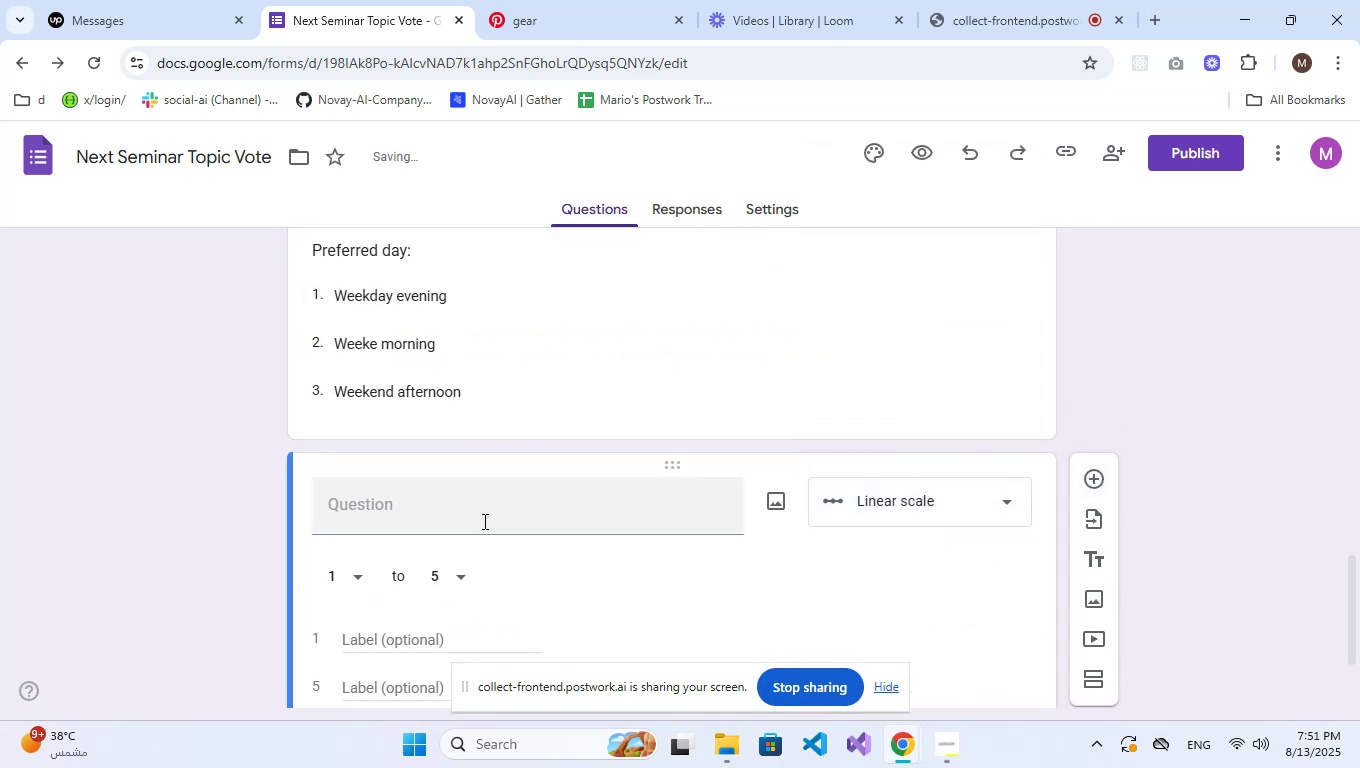 
left_click([425, 516])
 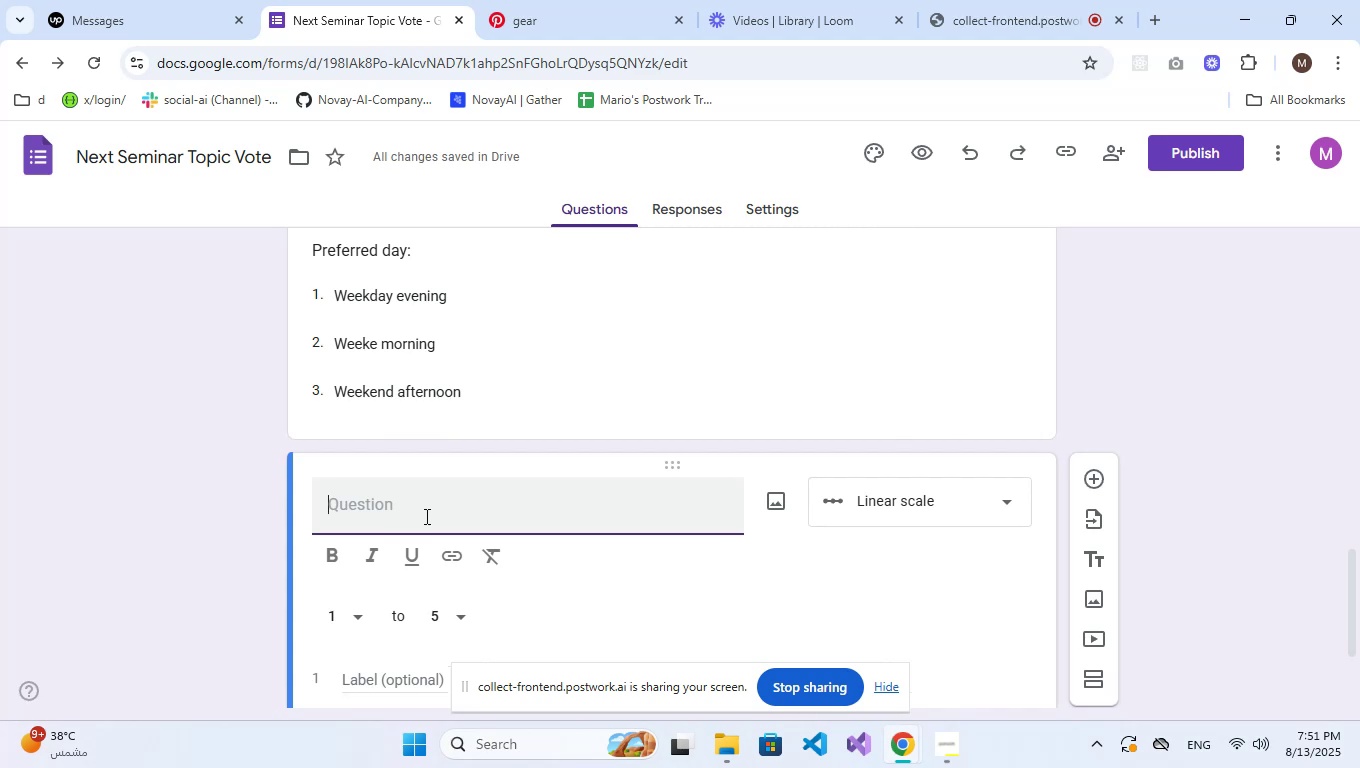 
type(How likely are you to attend?)
 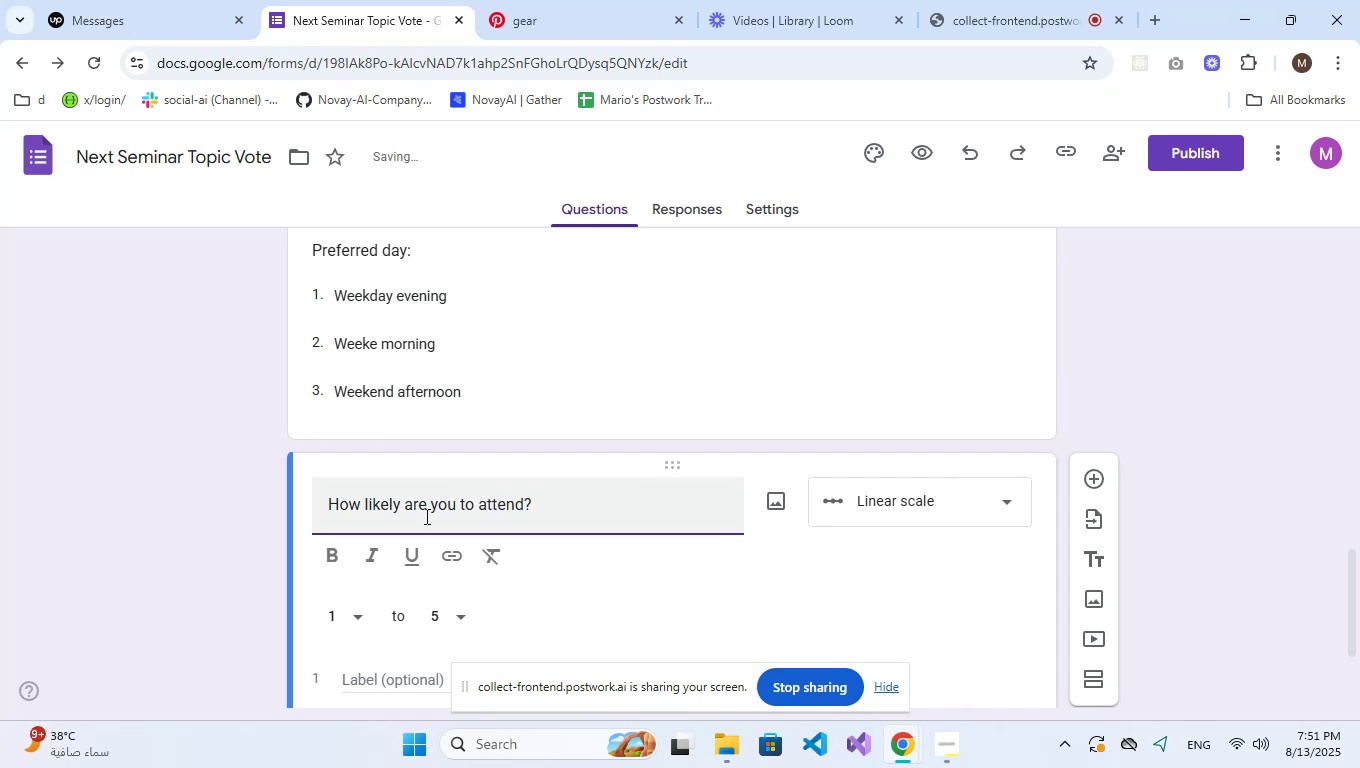 
scroll: coordinate [425, 516], scroll_direction: down, amount: 1.0
 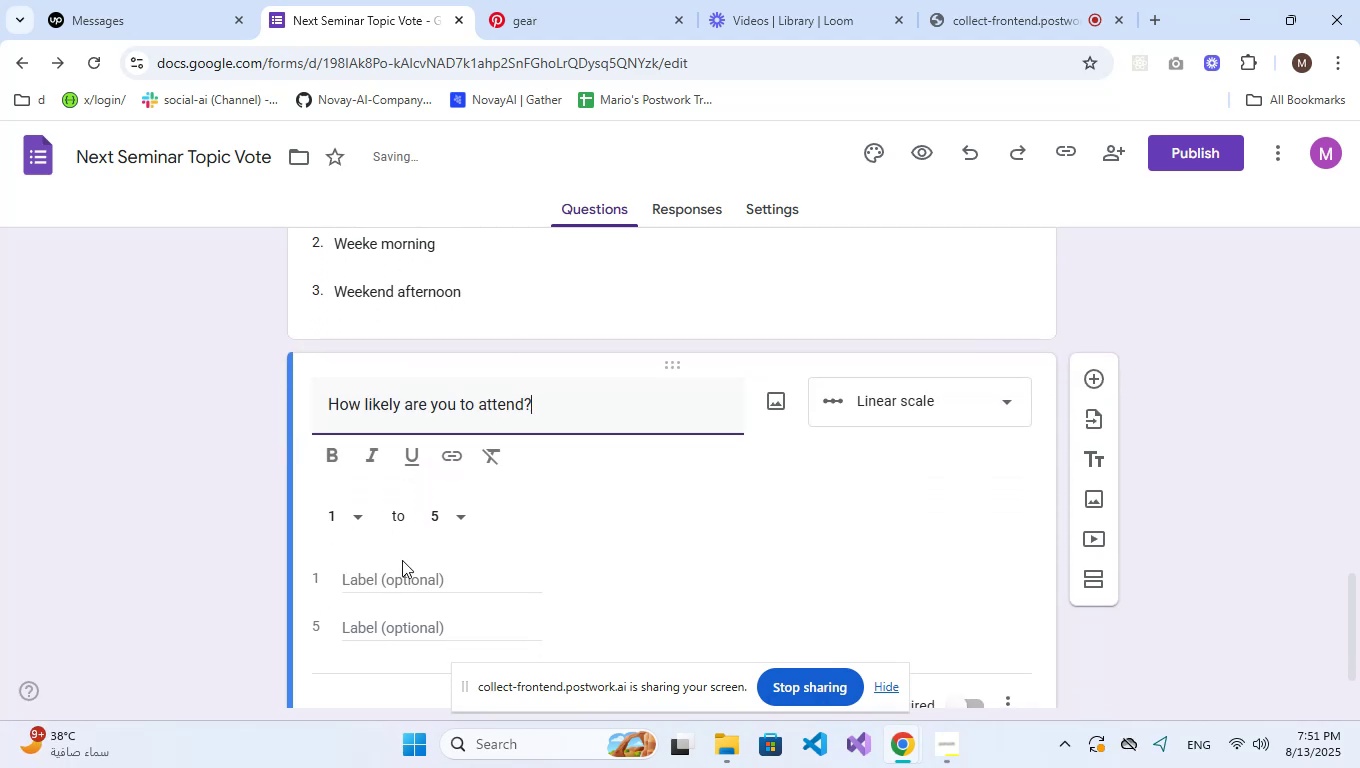 
left_click([398, 574])
 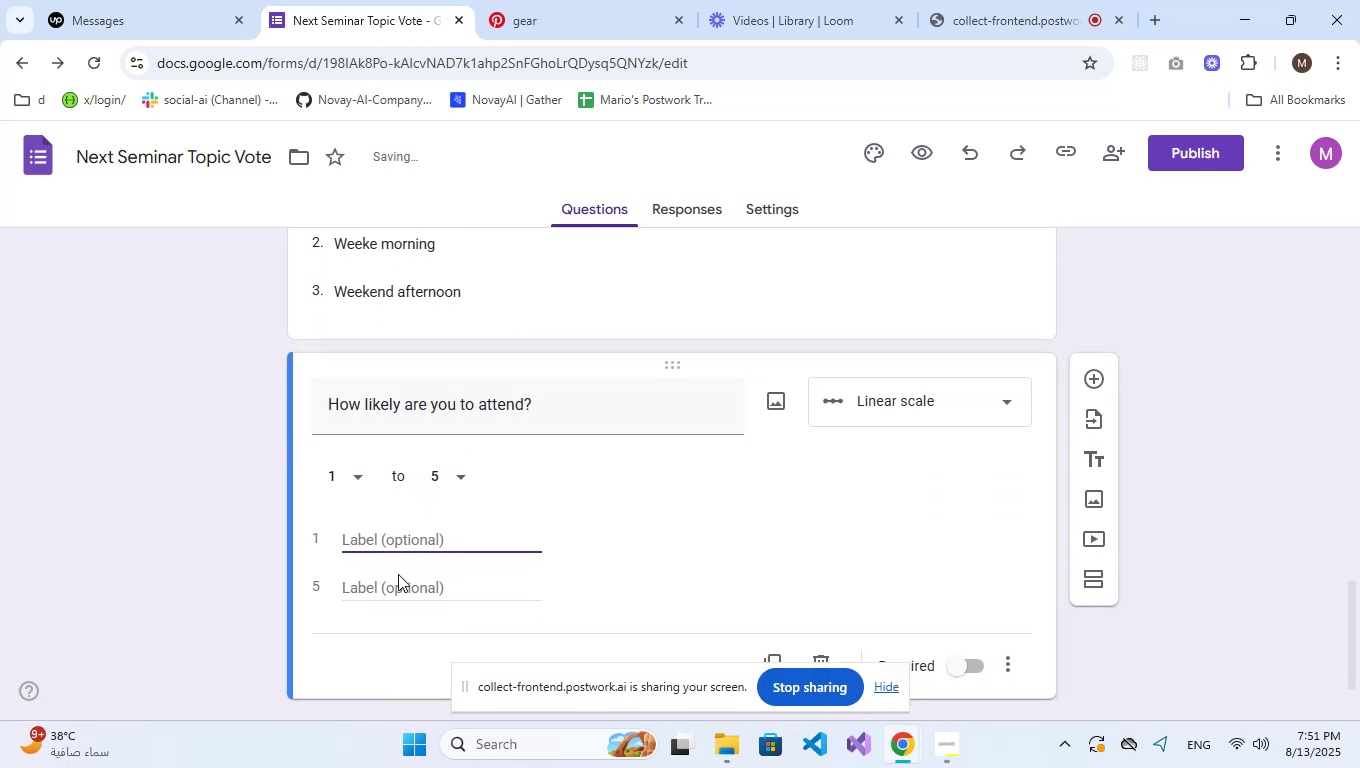 
type(Not likely)
 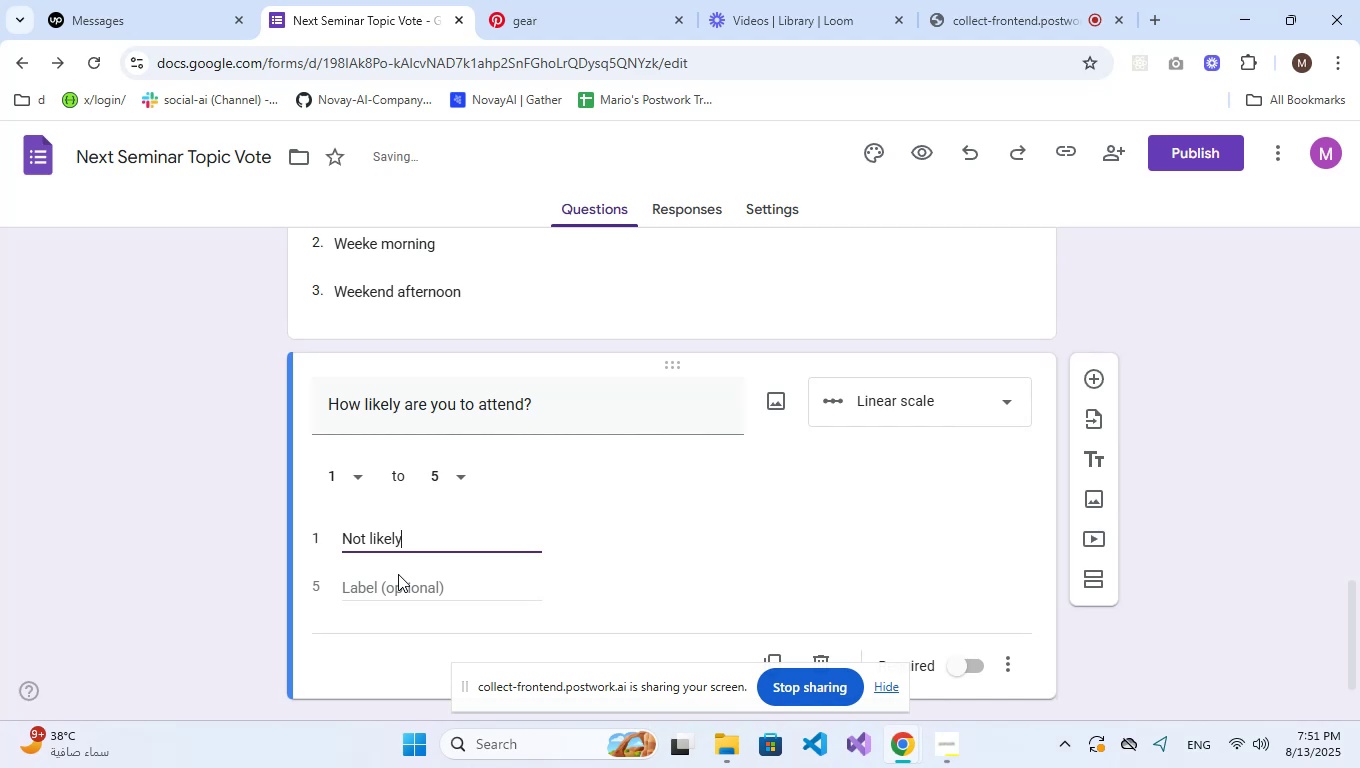 
key(Enter)
 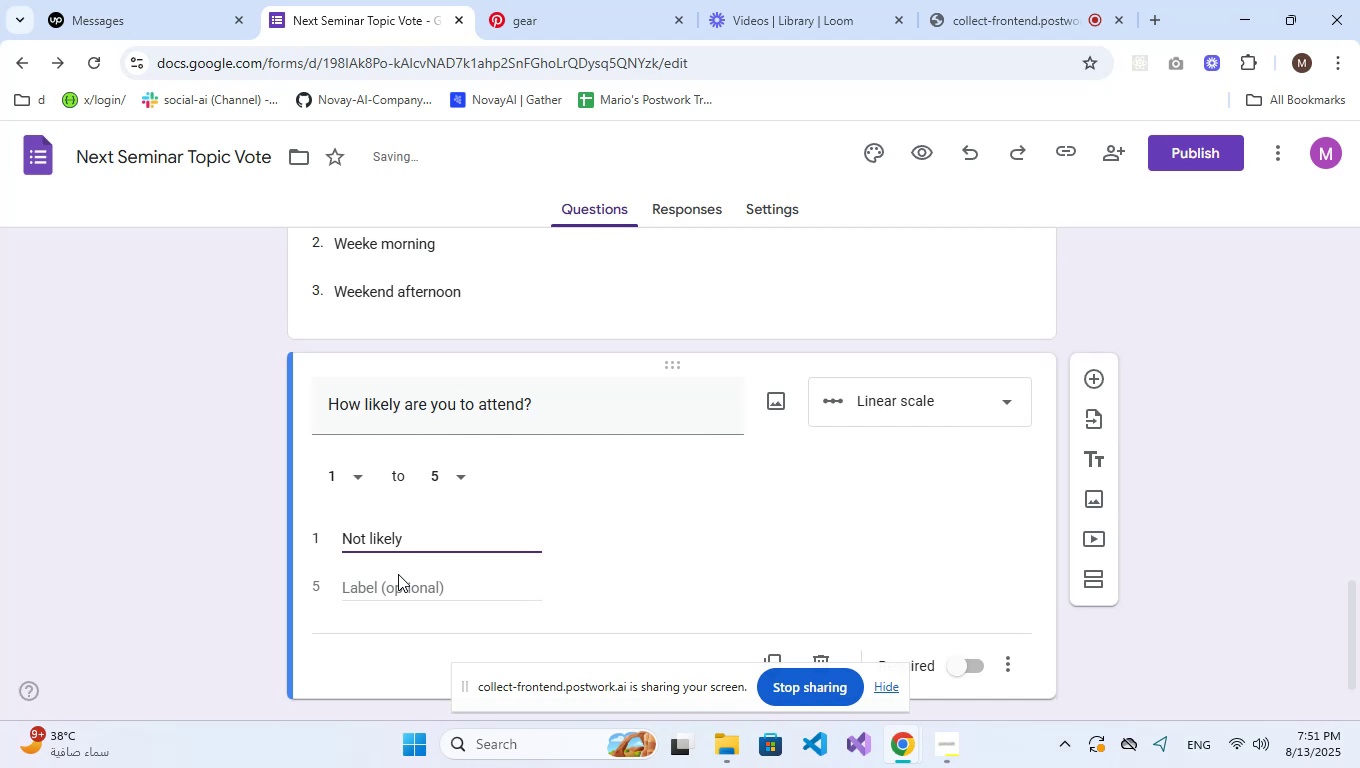 
left_click([398, 582])
 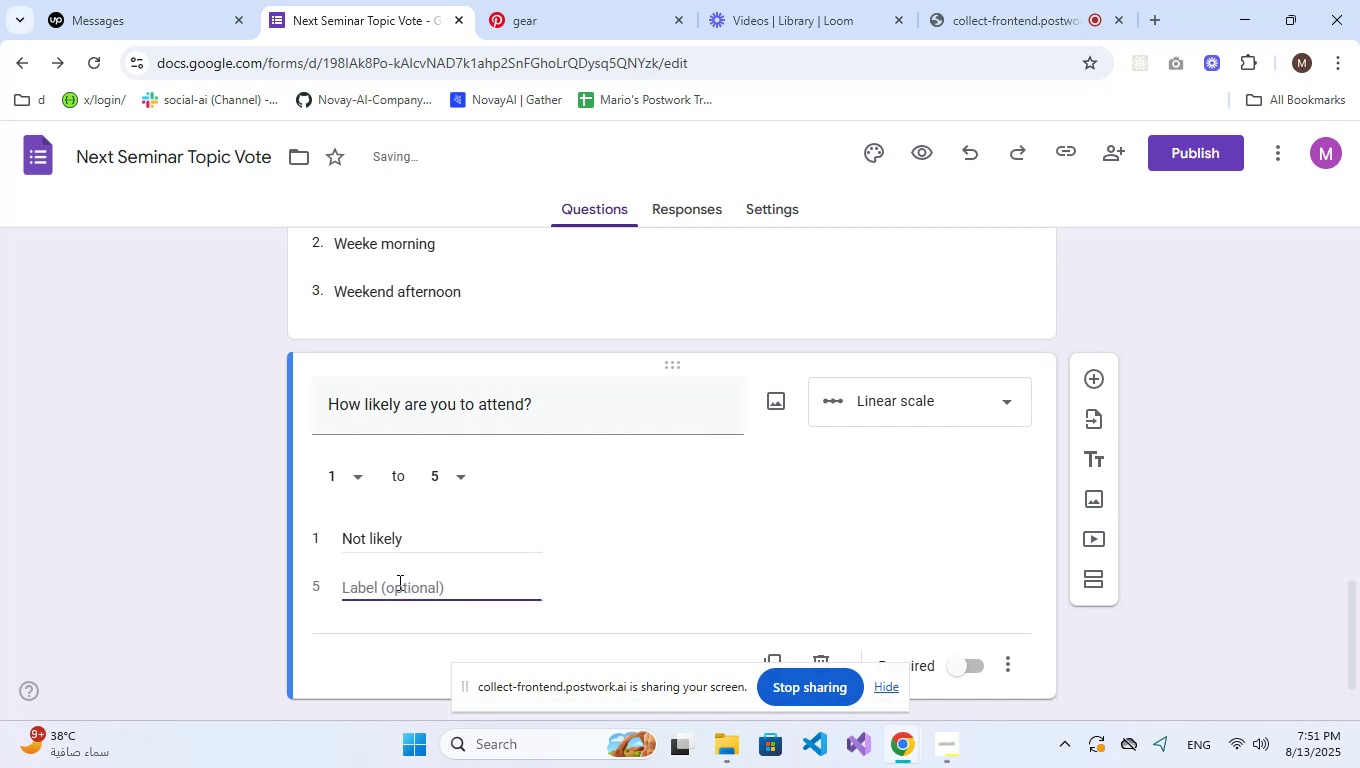 
type(Very likely)
 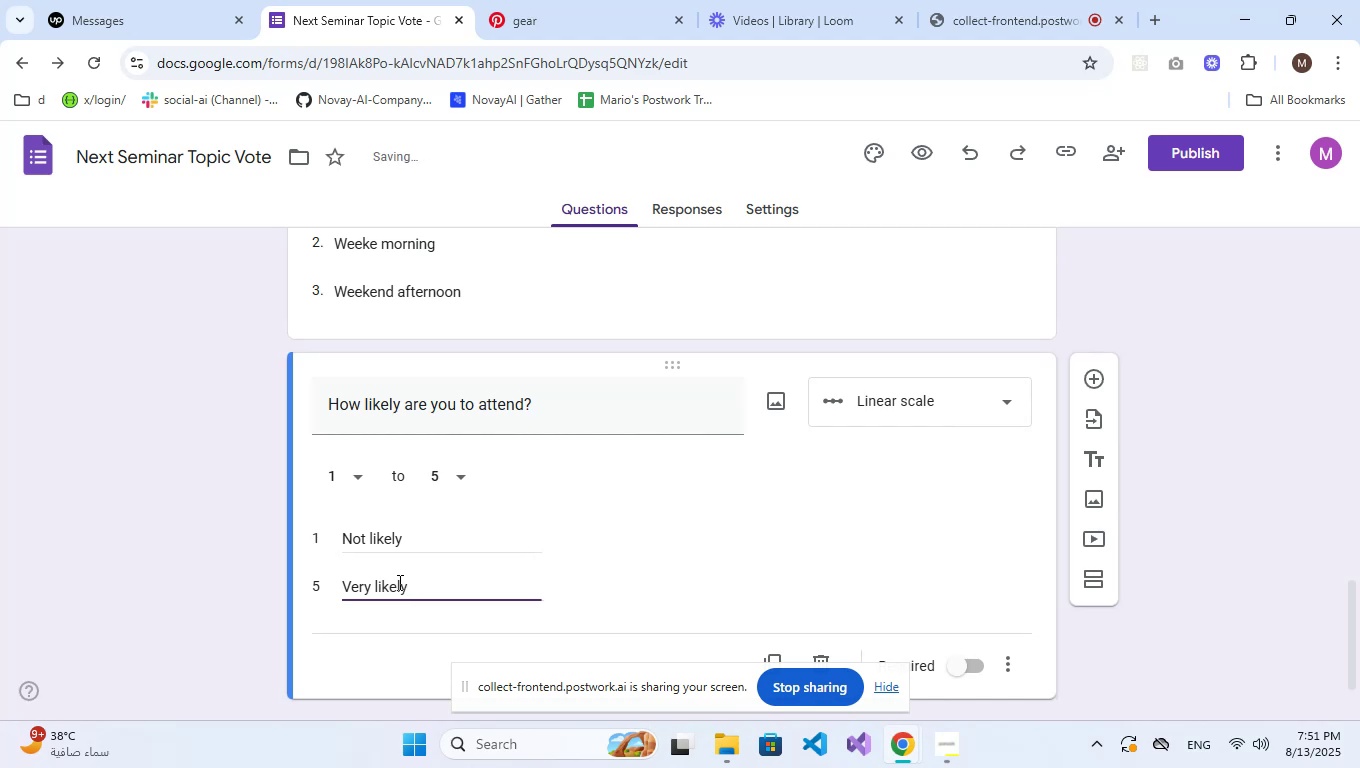 
scroll: coordinate [678, 566], scroll_direction: down, amount: 2.0
 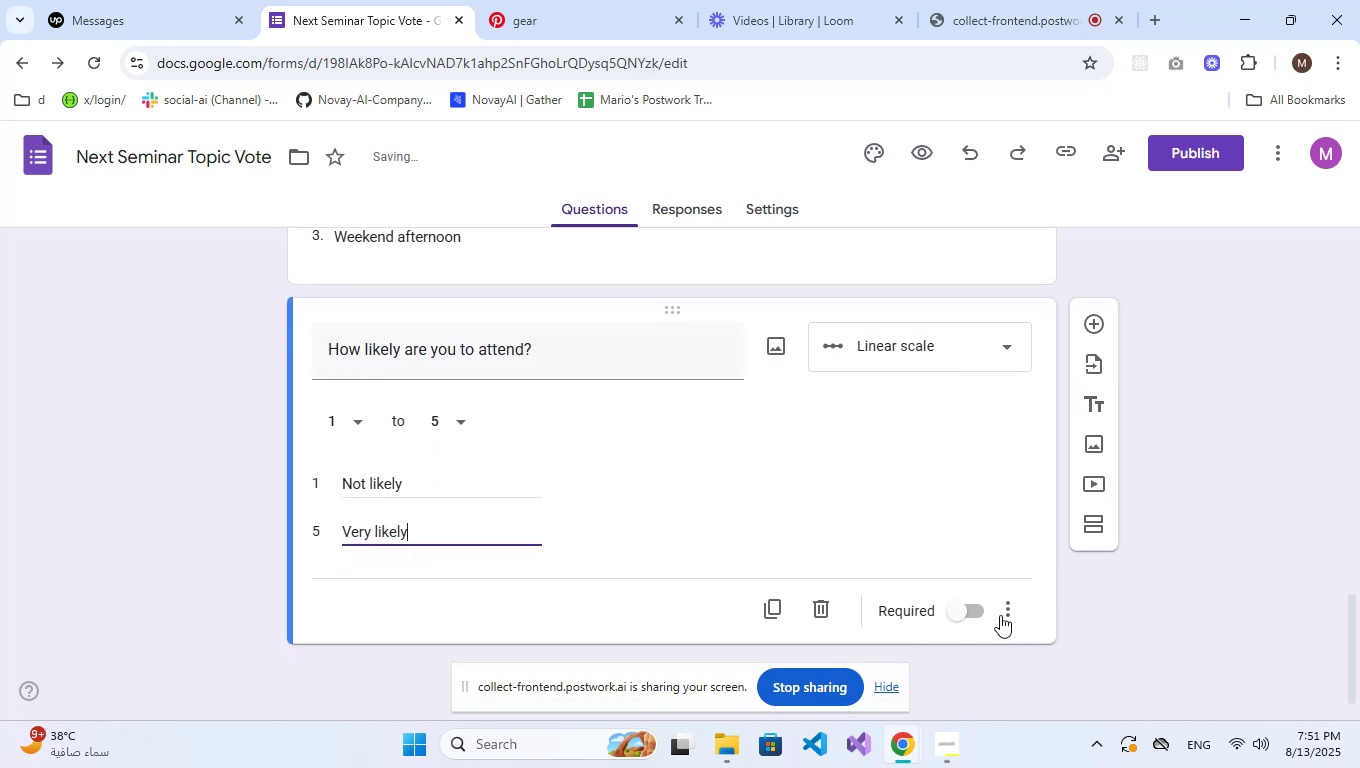 
left_click([969, 618])
 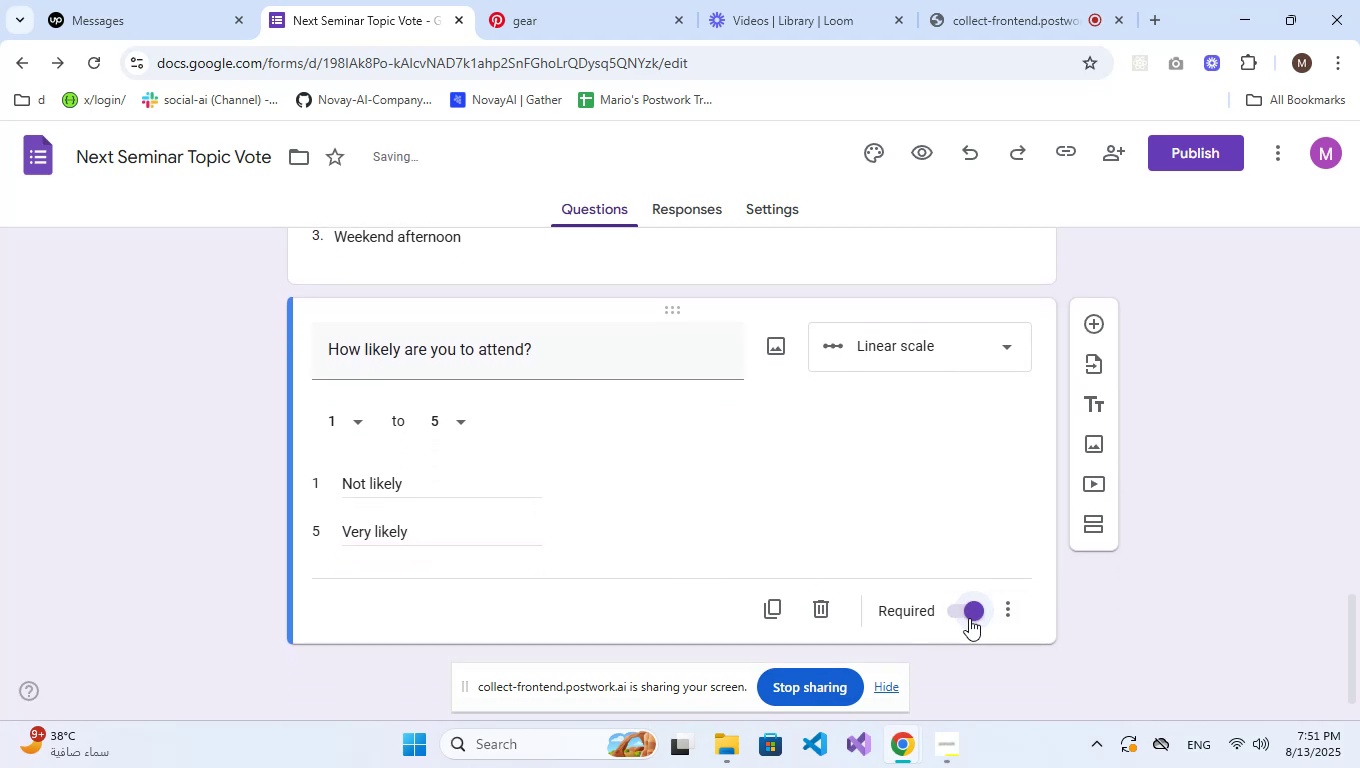 
scroll: coordinate [942, 522], scroll_direction: up, amount: 2.0
 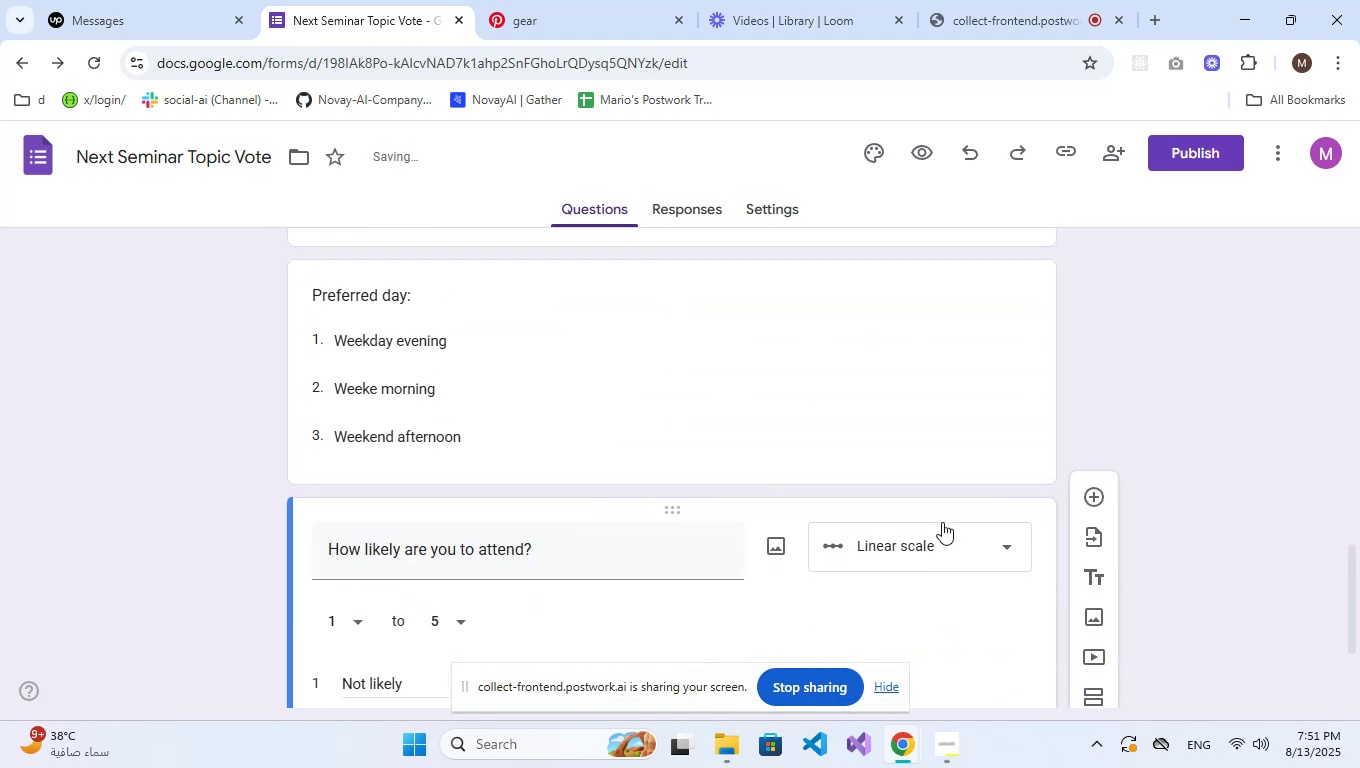 
left_click([933, 347])
 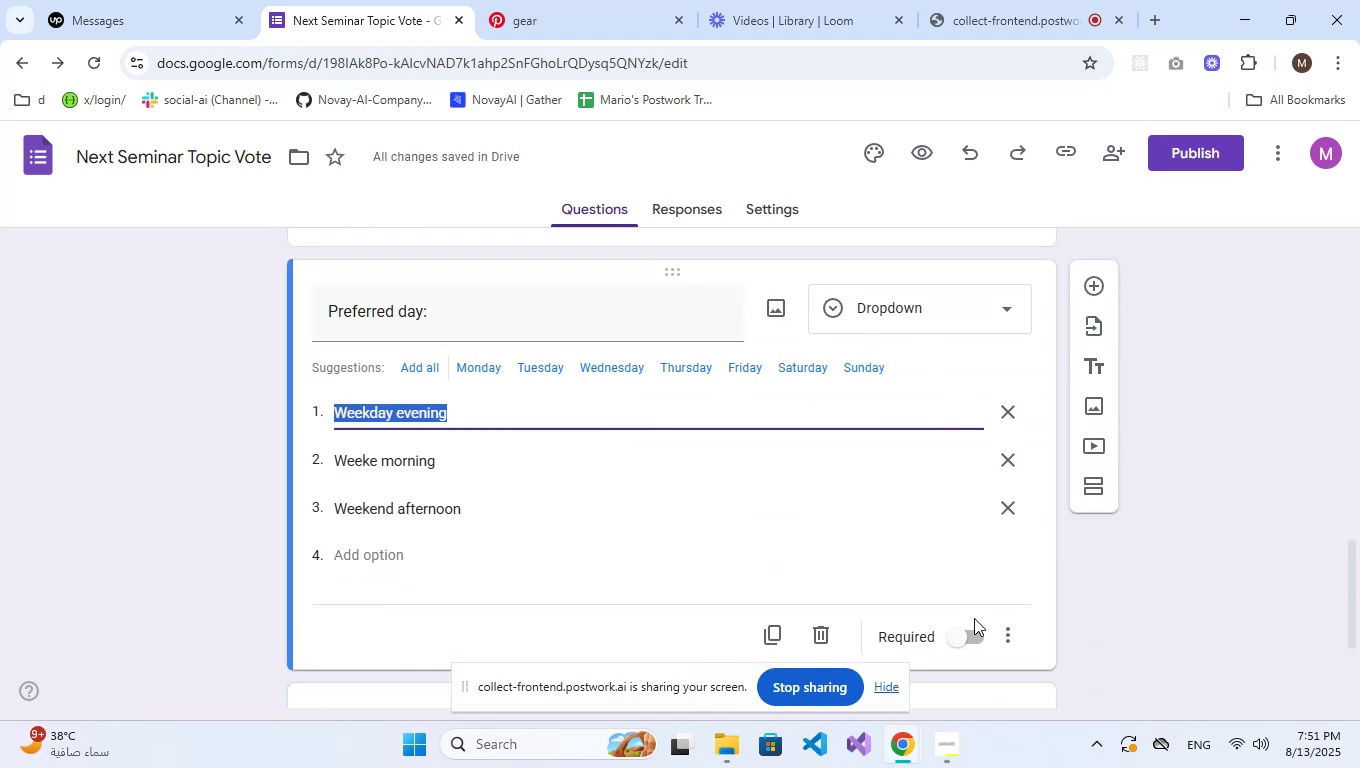 
left_click([965, 636])
 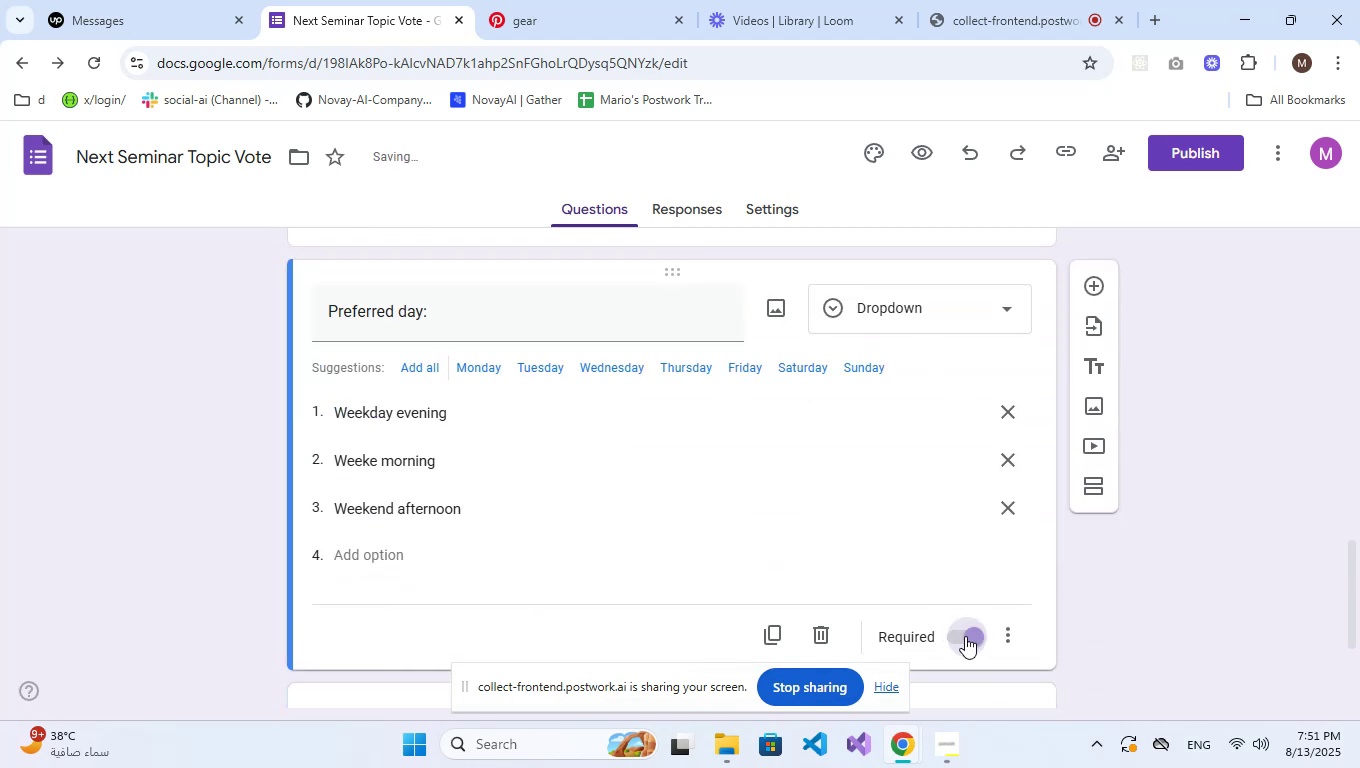 
scroll: coordinate [897, 569], scroll_direction: up, amount: 2.0
 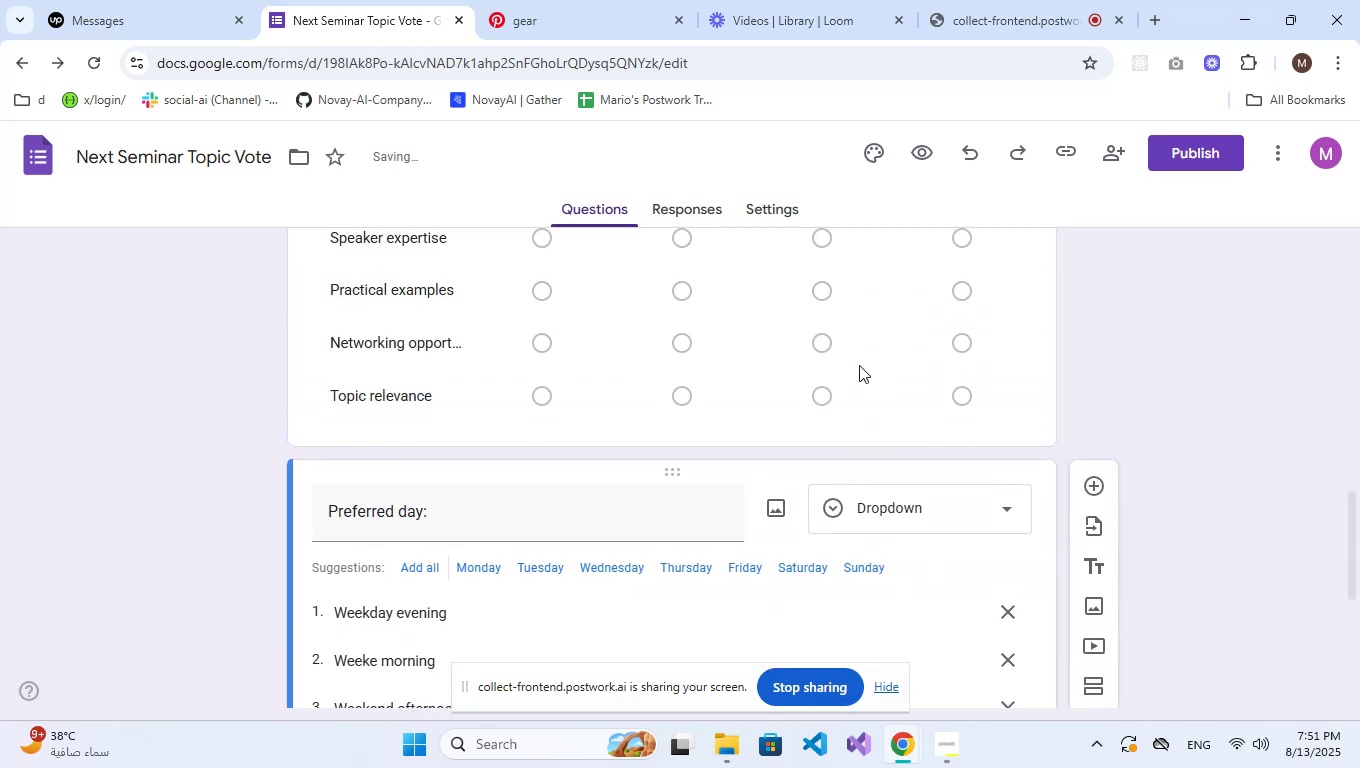 
left_click([859, 374])
 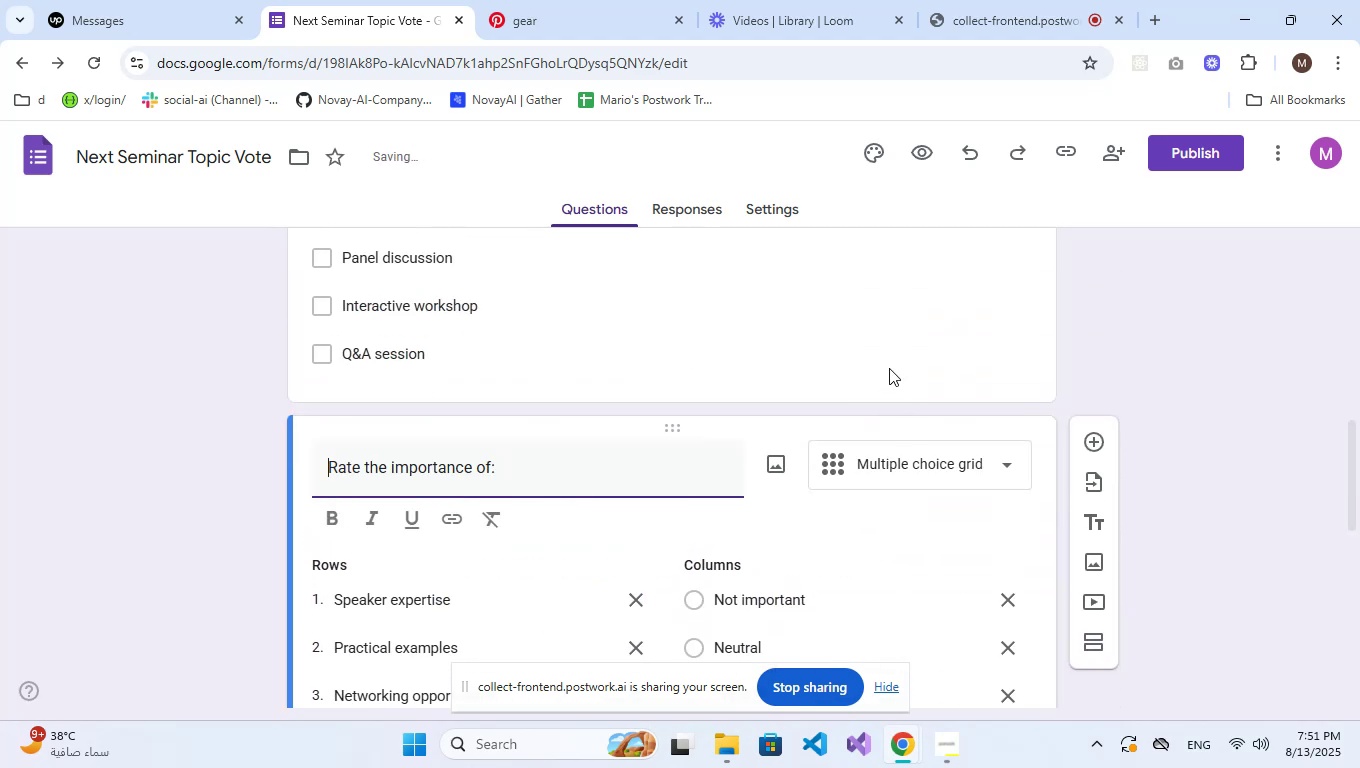 
scroll: coordinate [872, 476], scroll_direction: down, amount: 2.0
 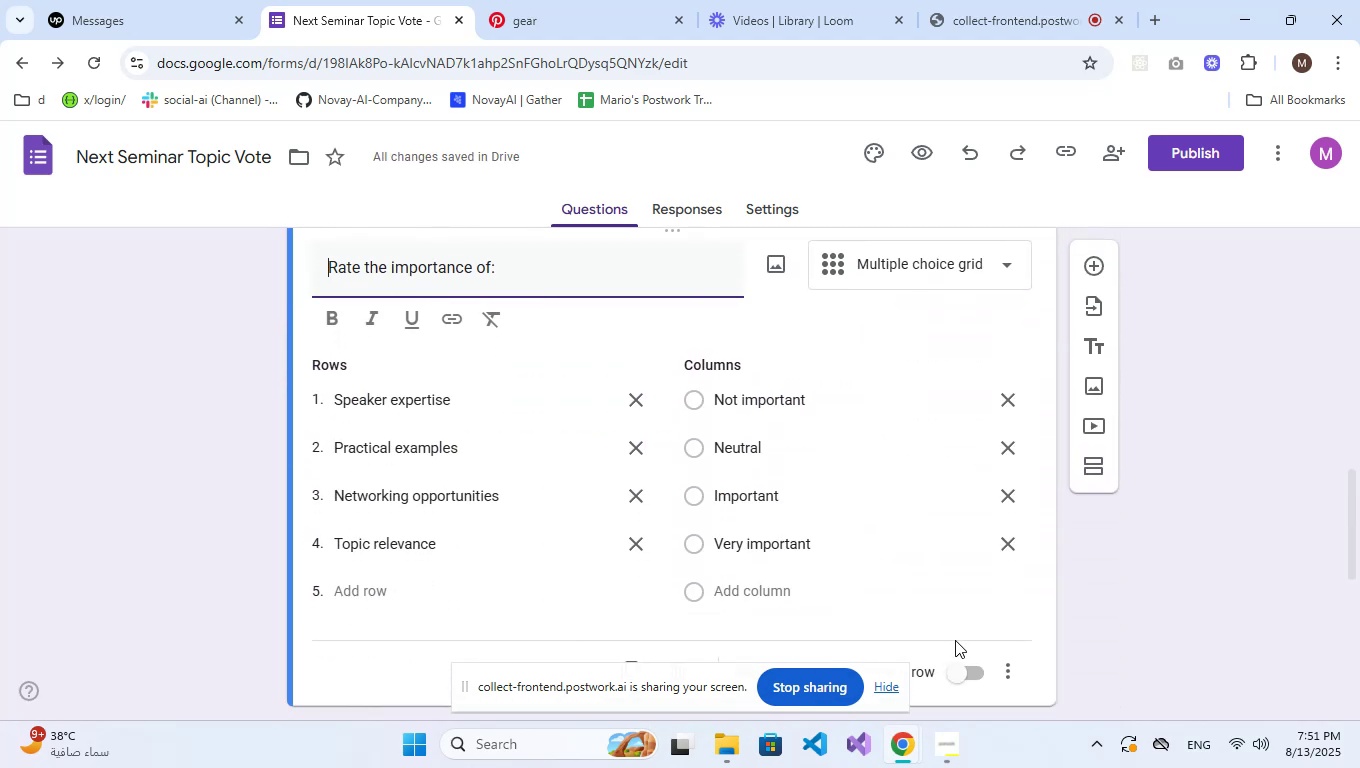 
left_click([956, 666])
 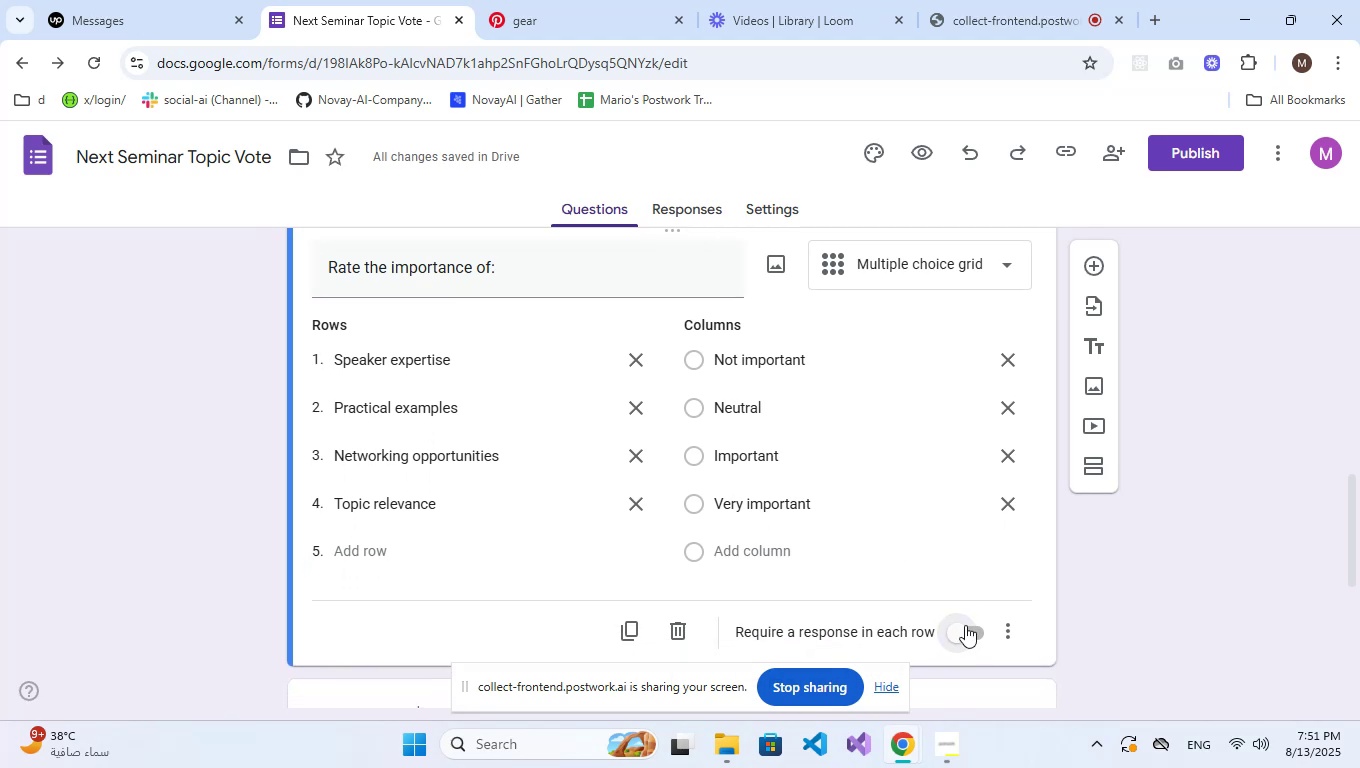 
left_click([965, 632])
 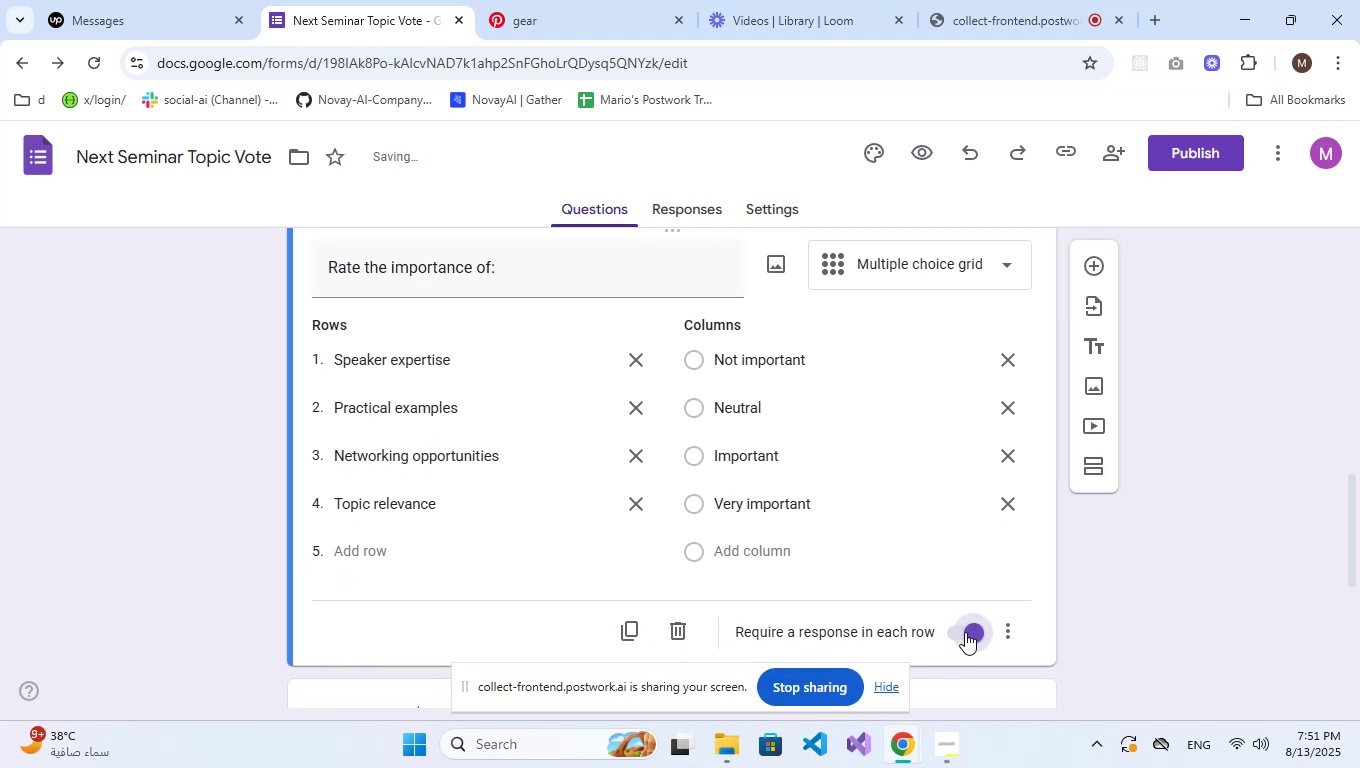 
scroll: coordinate [923, 589], scroll_direction: up, amount: 5.0
 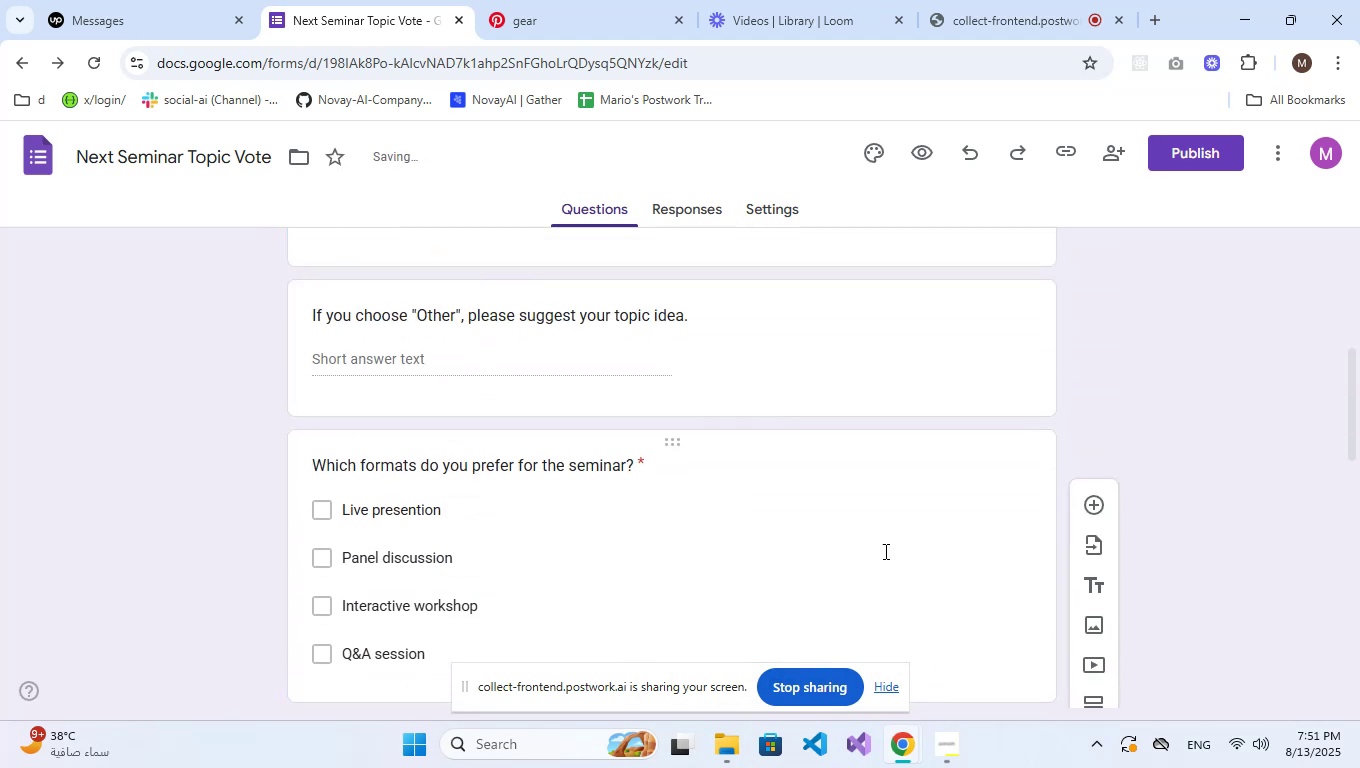 
left_click([873, 549])
 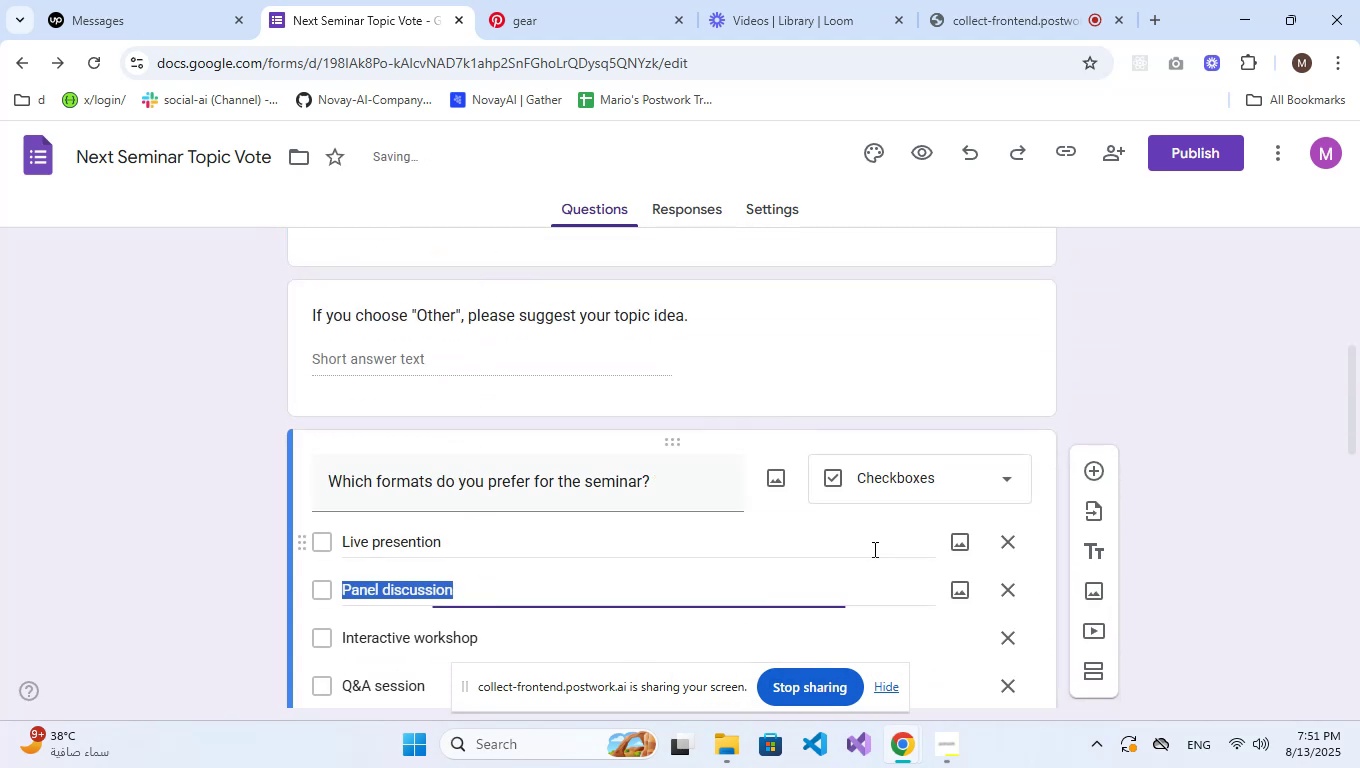 
scroll: coordinate [873, 549], scroll_direction: up, amount: 3.0
 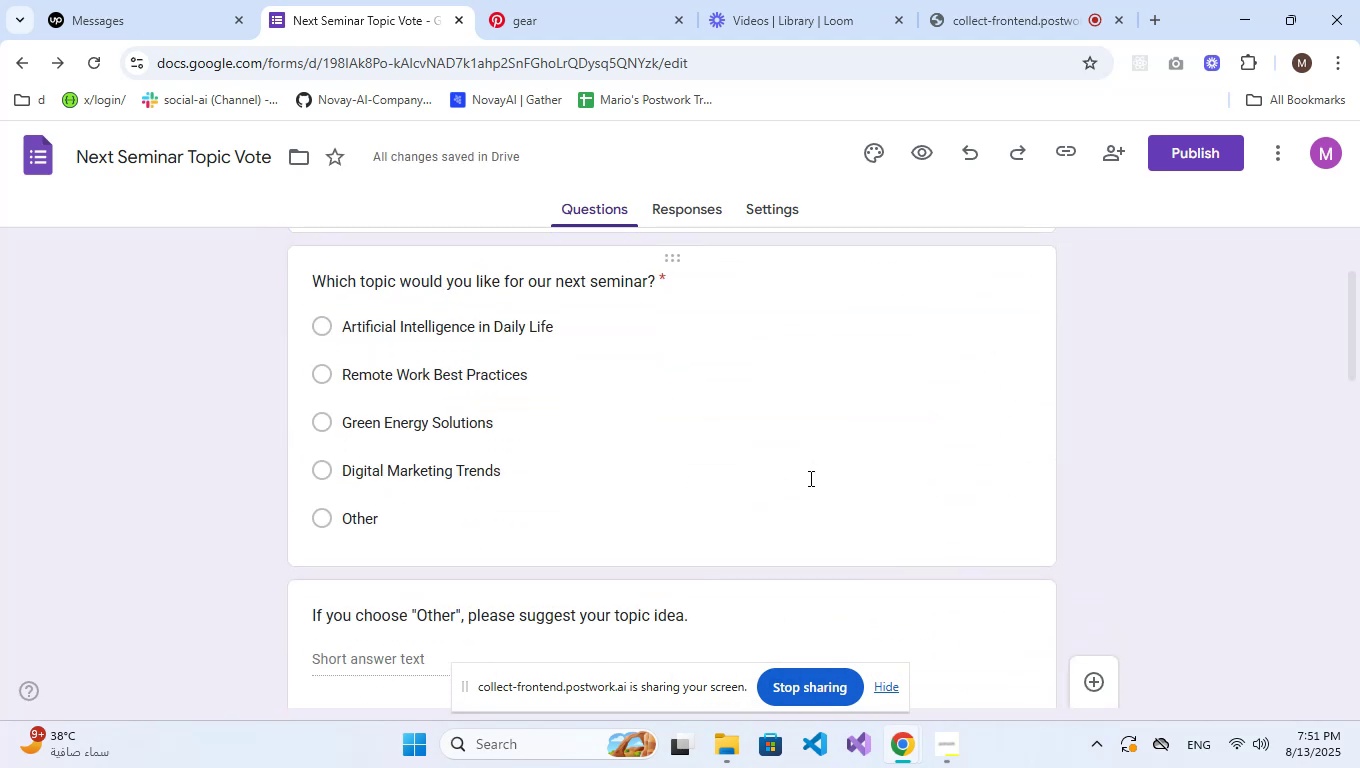 
left_click([808, 477])
 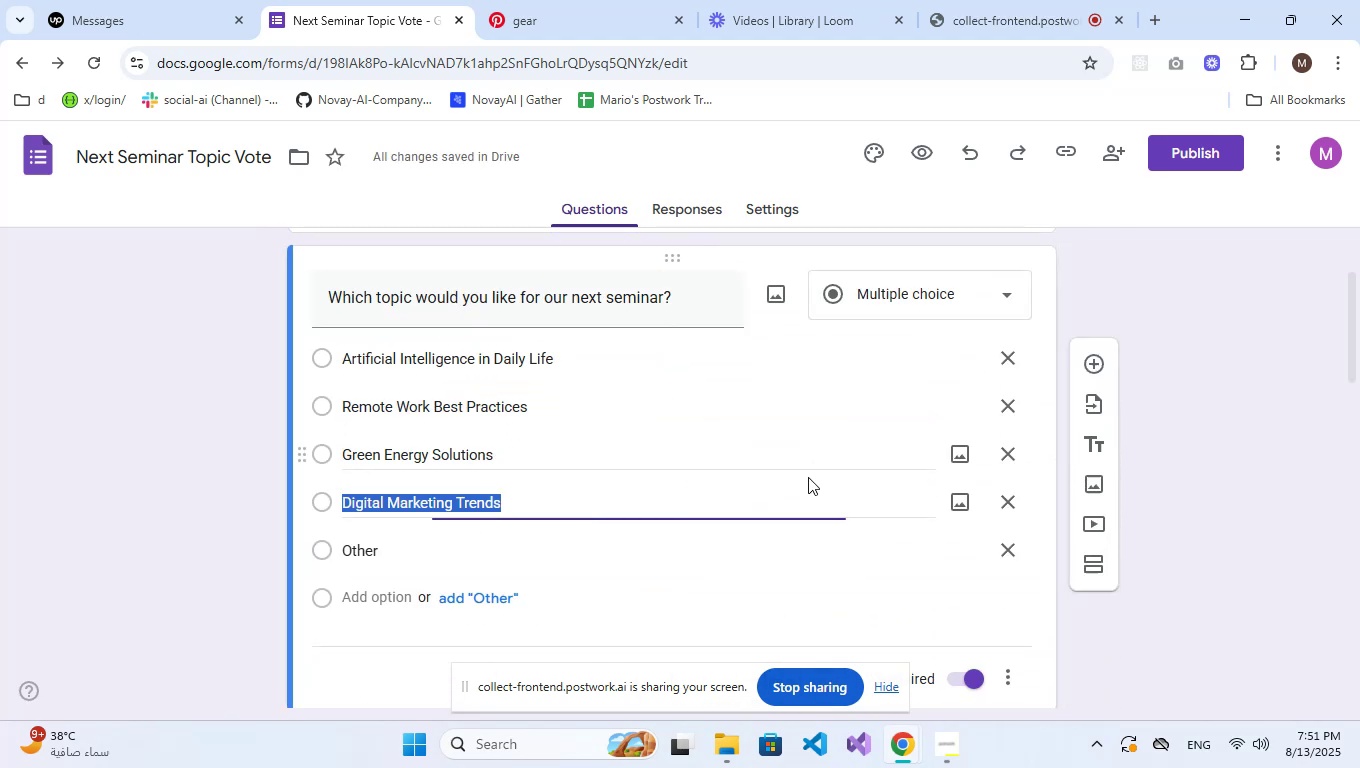 
scroll: coordinate [808, 477], scroll_direction: up, amount: 8.0
 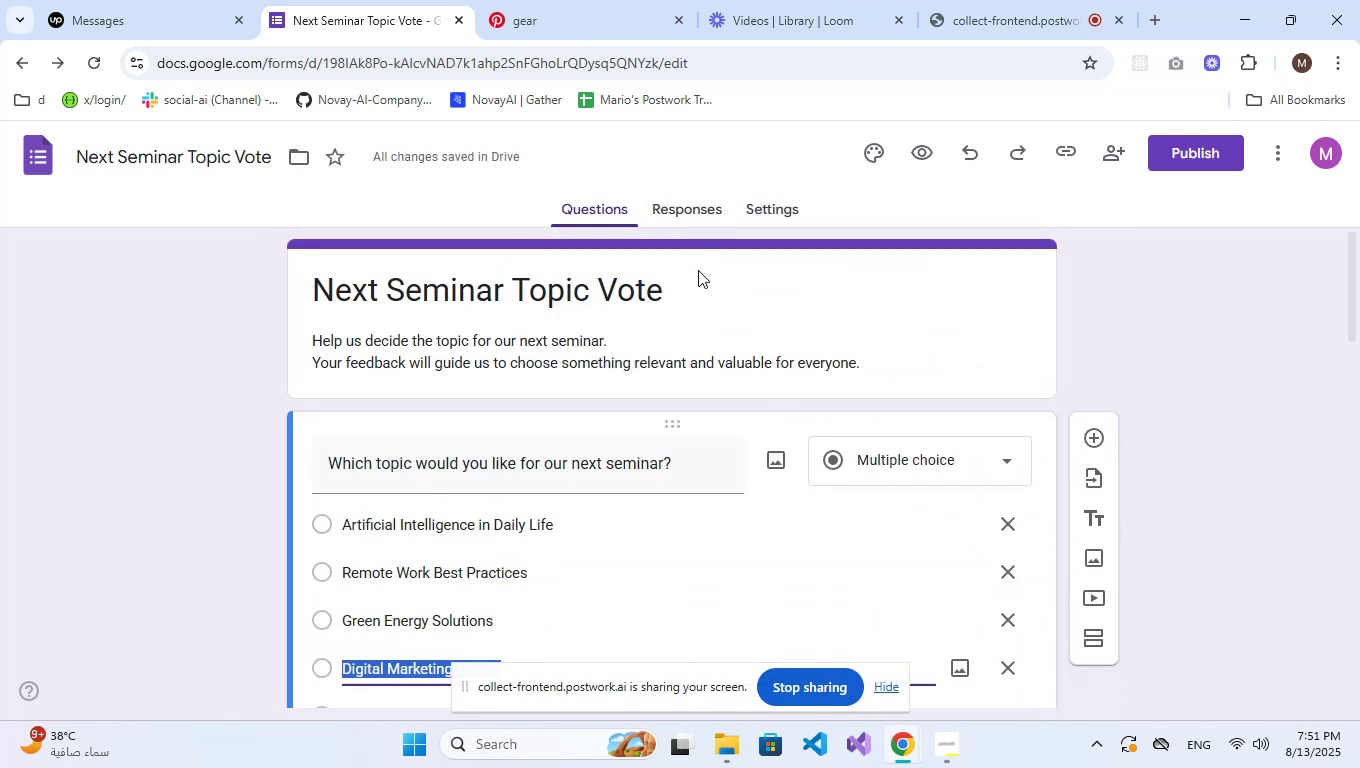 
left_click([693, 209])
 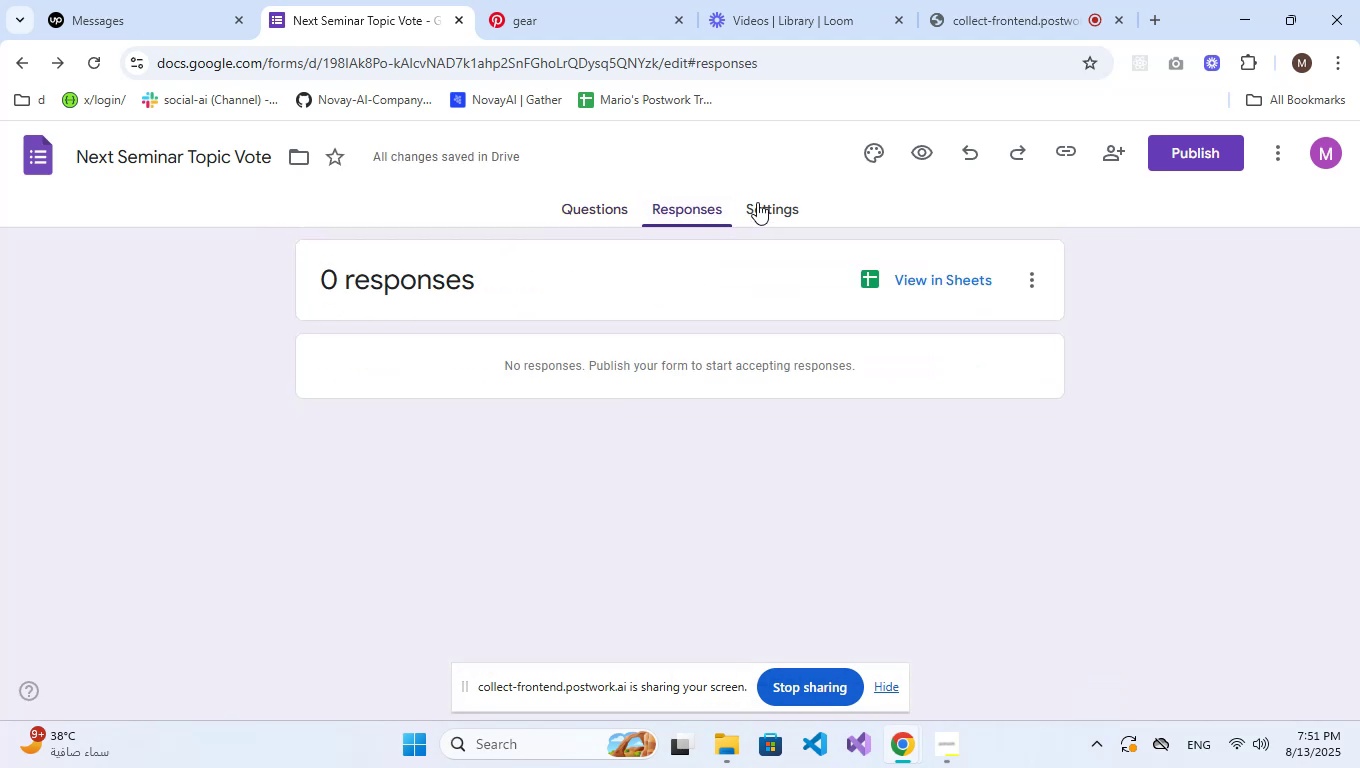 
left_click([779, 198])
 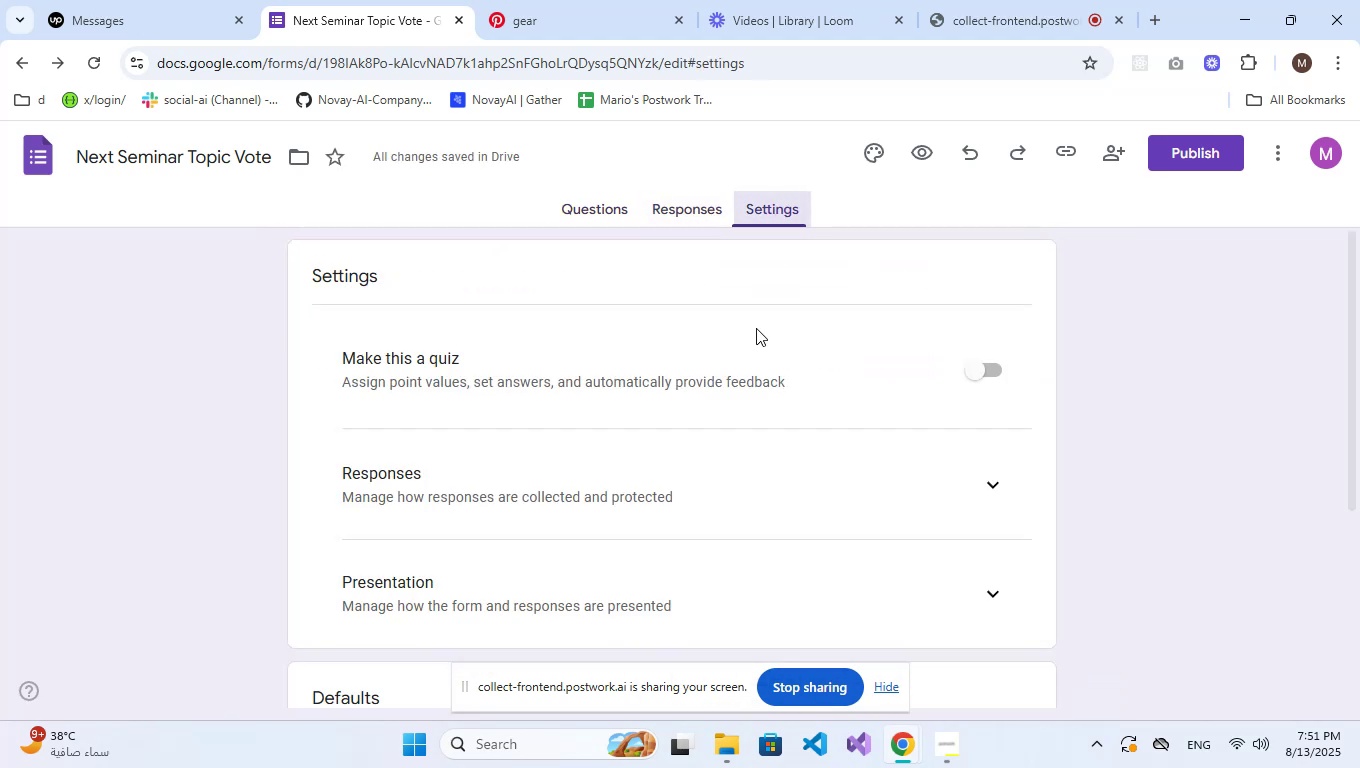 
scroll: coordinate [749, 471], scroll_direction: down, amount: 2.0
 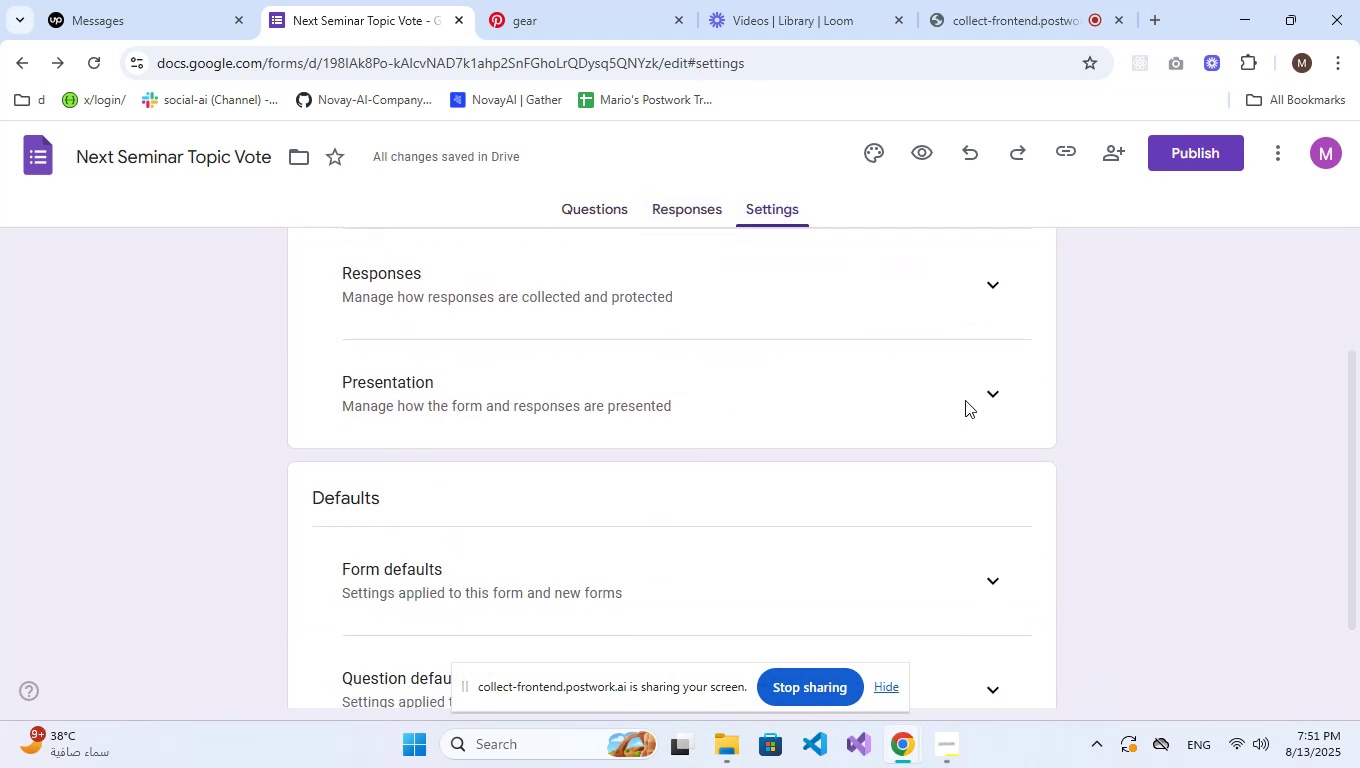 
double_click([997, 397])
 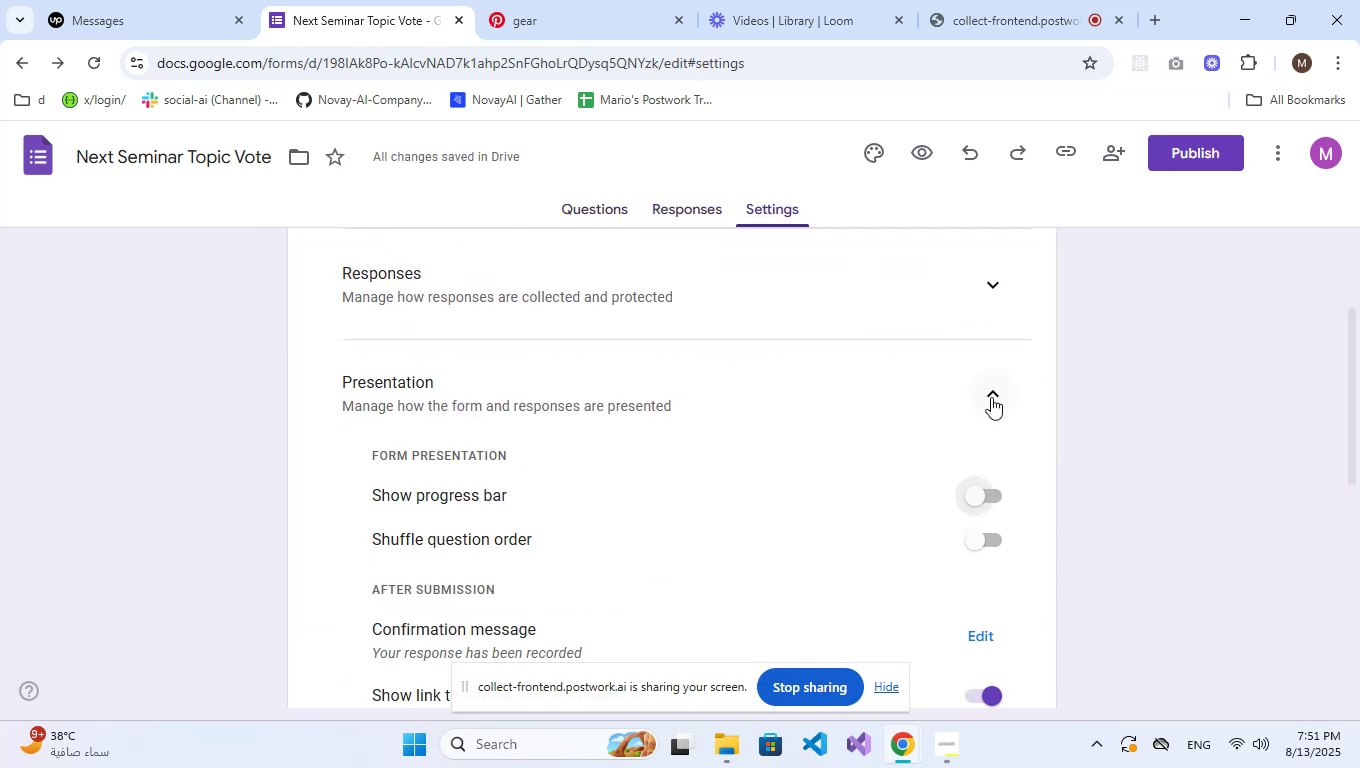 
scroll: coordinate [887, 441], scroll_direction: down, amount: 3.0
 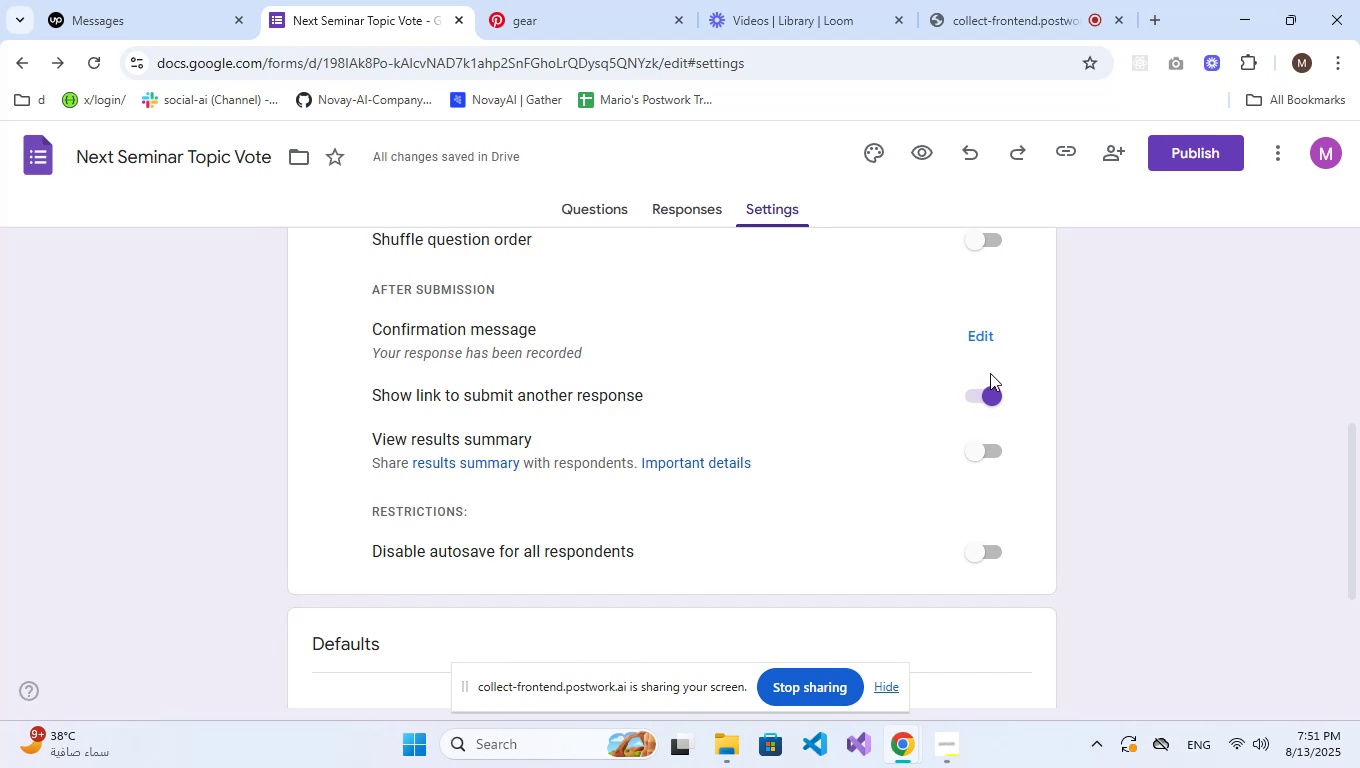 
left_click([988, 339])
 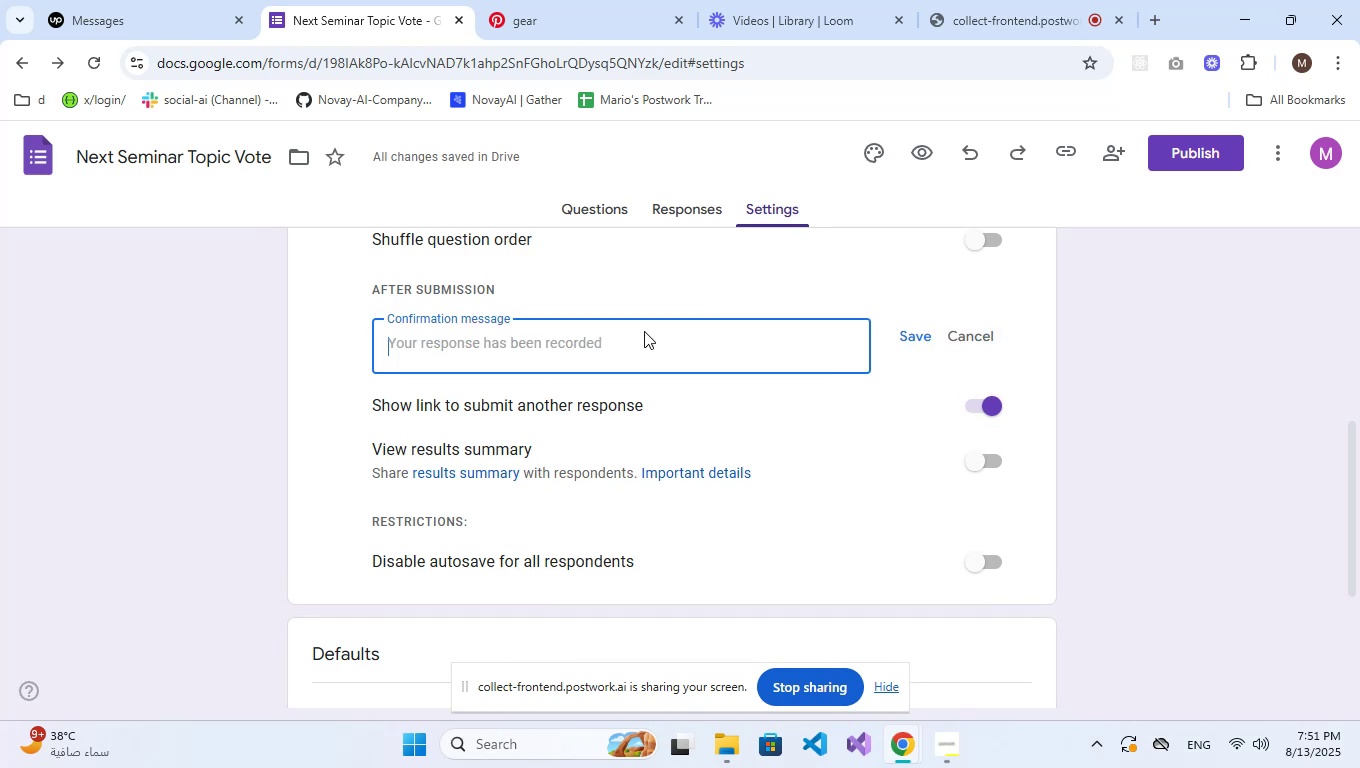 
type(Thank you )
 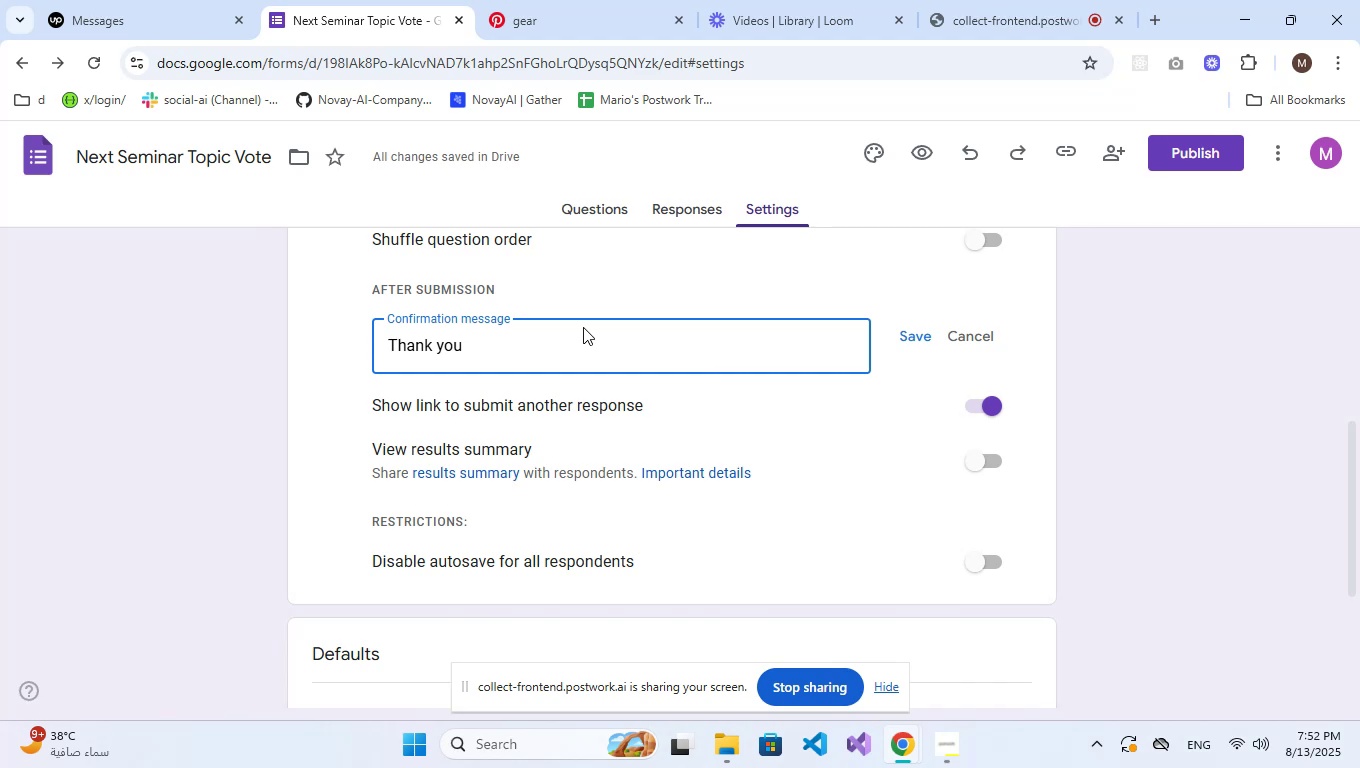 
type(fot )
key(Backspace)
key(Backspace)
type(r your vote!)
 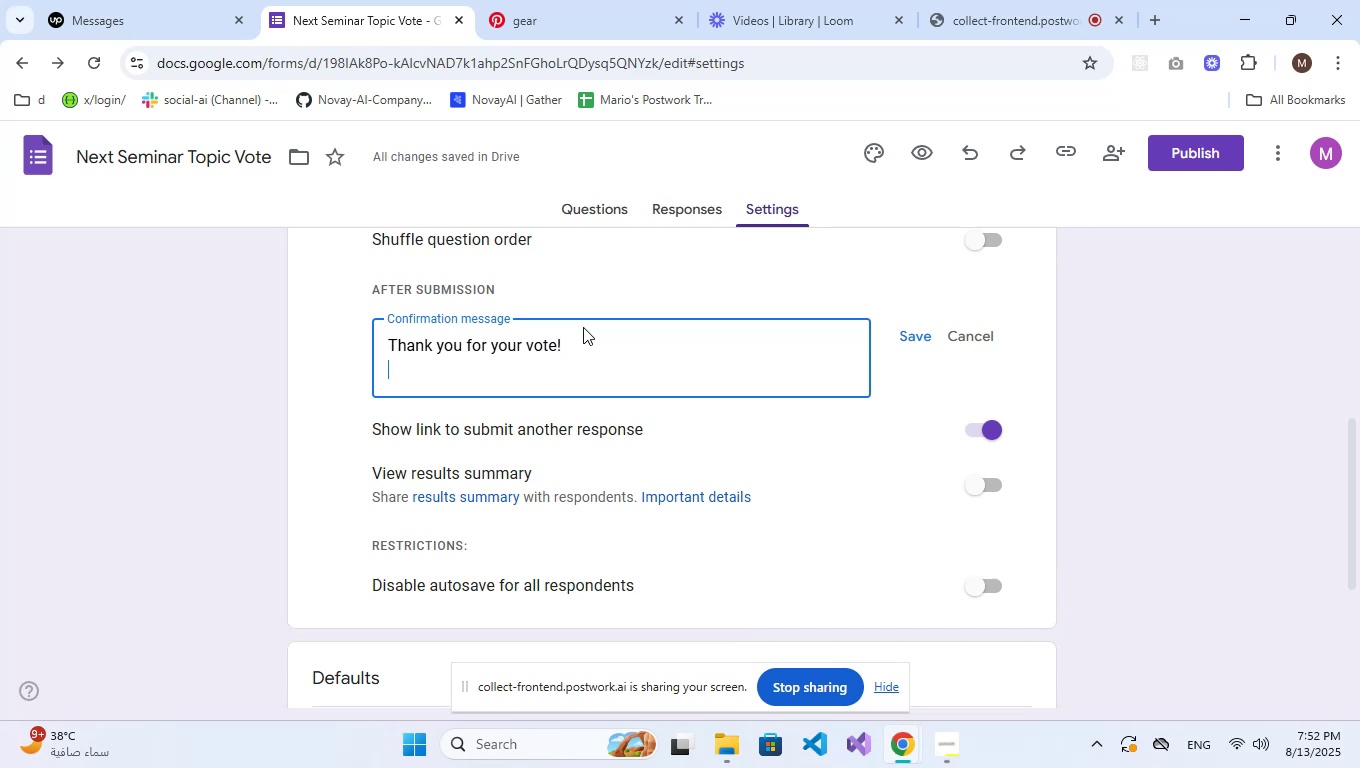 
key(Shift+Enter)
 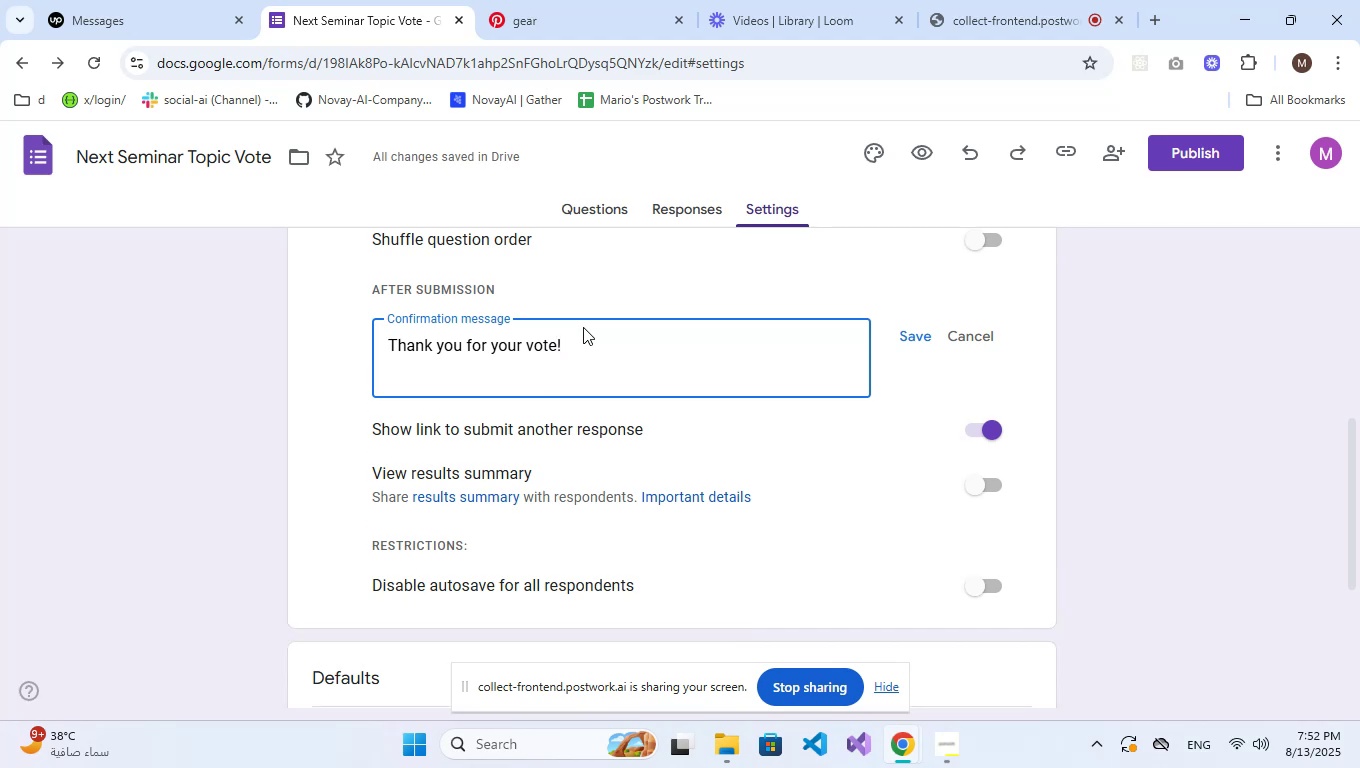 
type(we)
key(Backspace)
key(Backspace)
type(We'll share the chosen seminar topic soon.)
 